 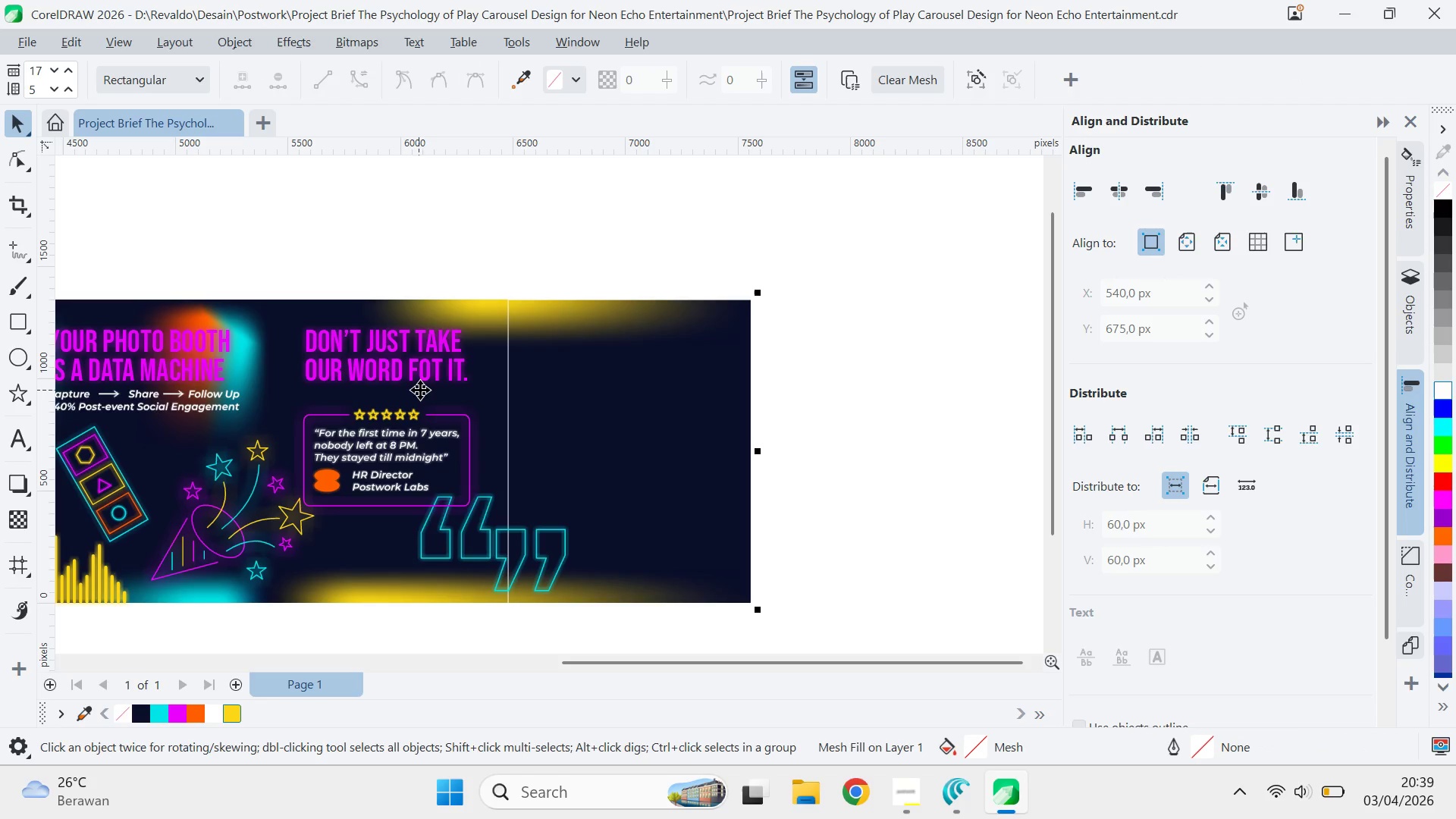 
left_click([419, 385])
 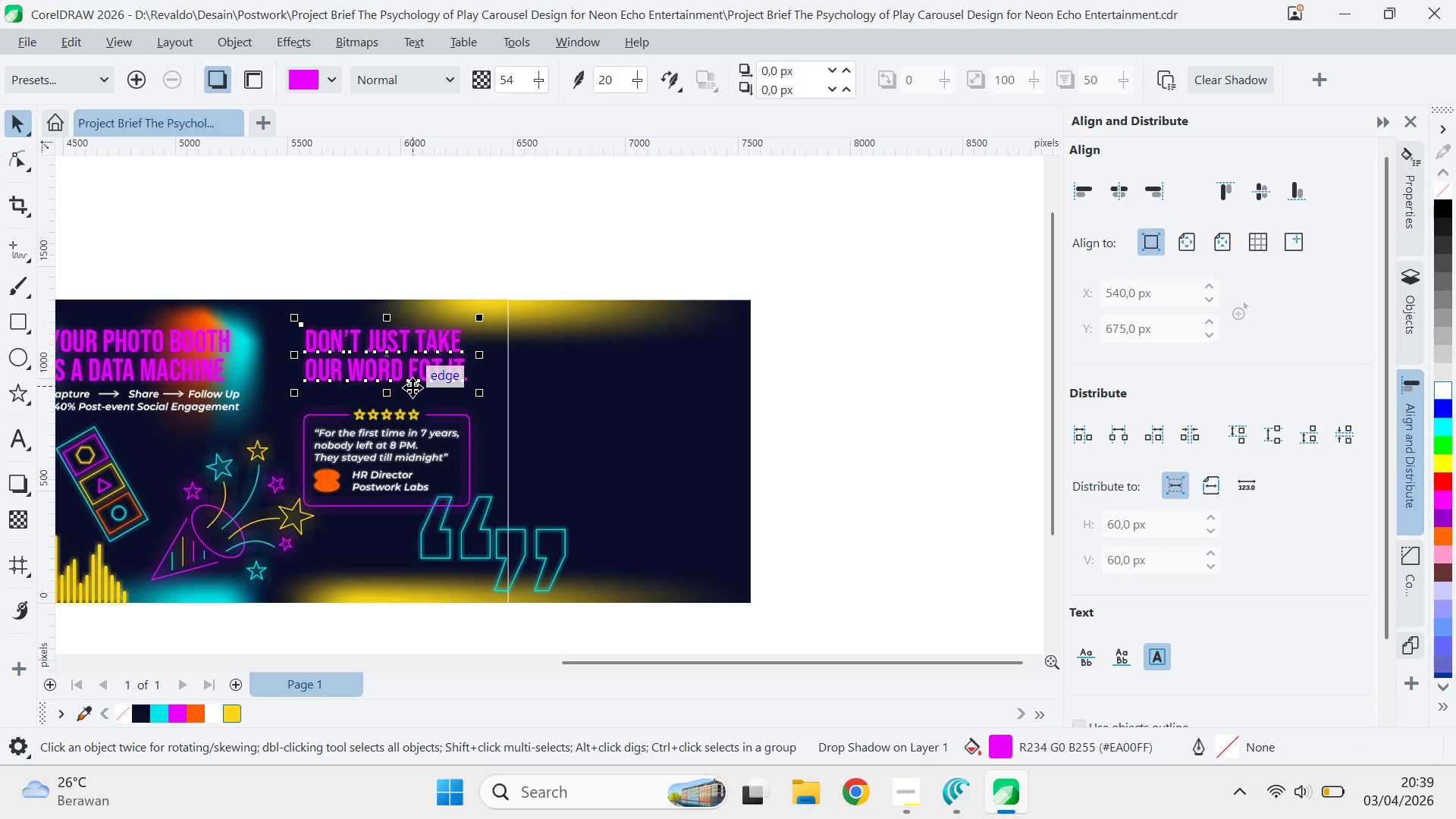 
left_click_drag(start_coordinate=[413, 388], to_coordinate=[635, 384])
 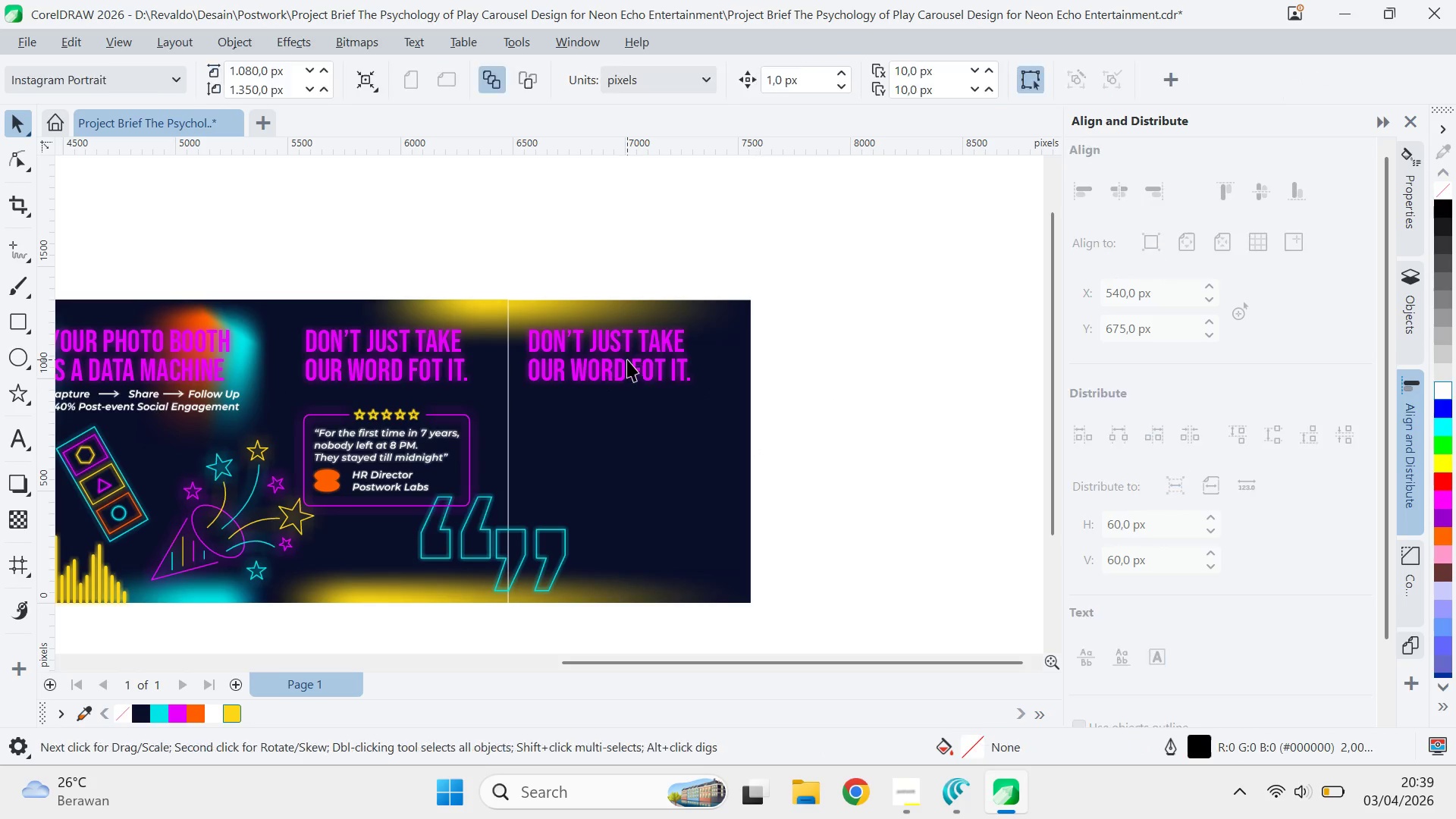 
hold_key(key=ShiftLeft, duration=1.12)
right_click([626, 379])
 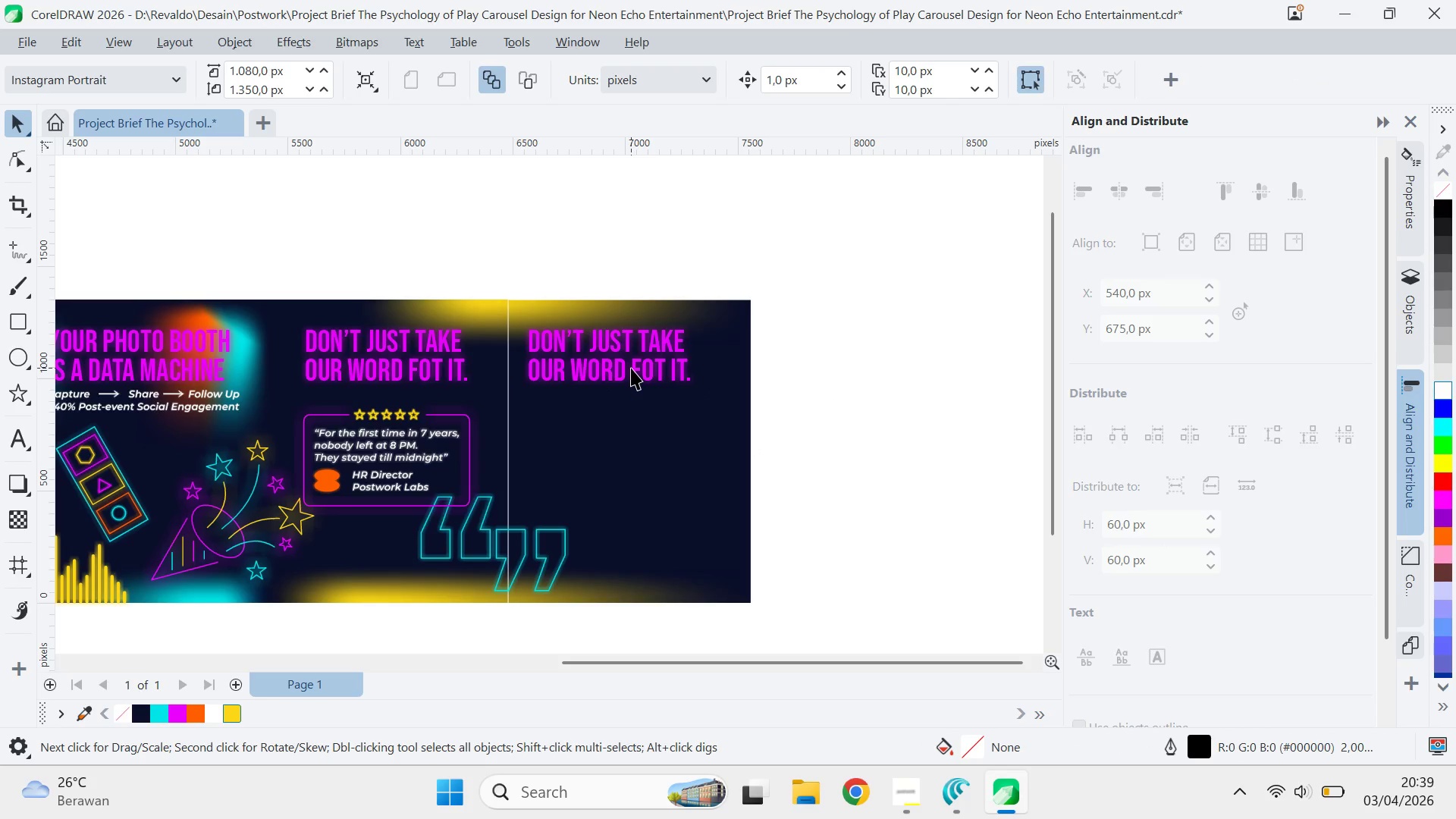 
double_click([631, 368])
 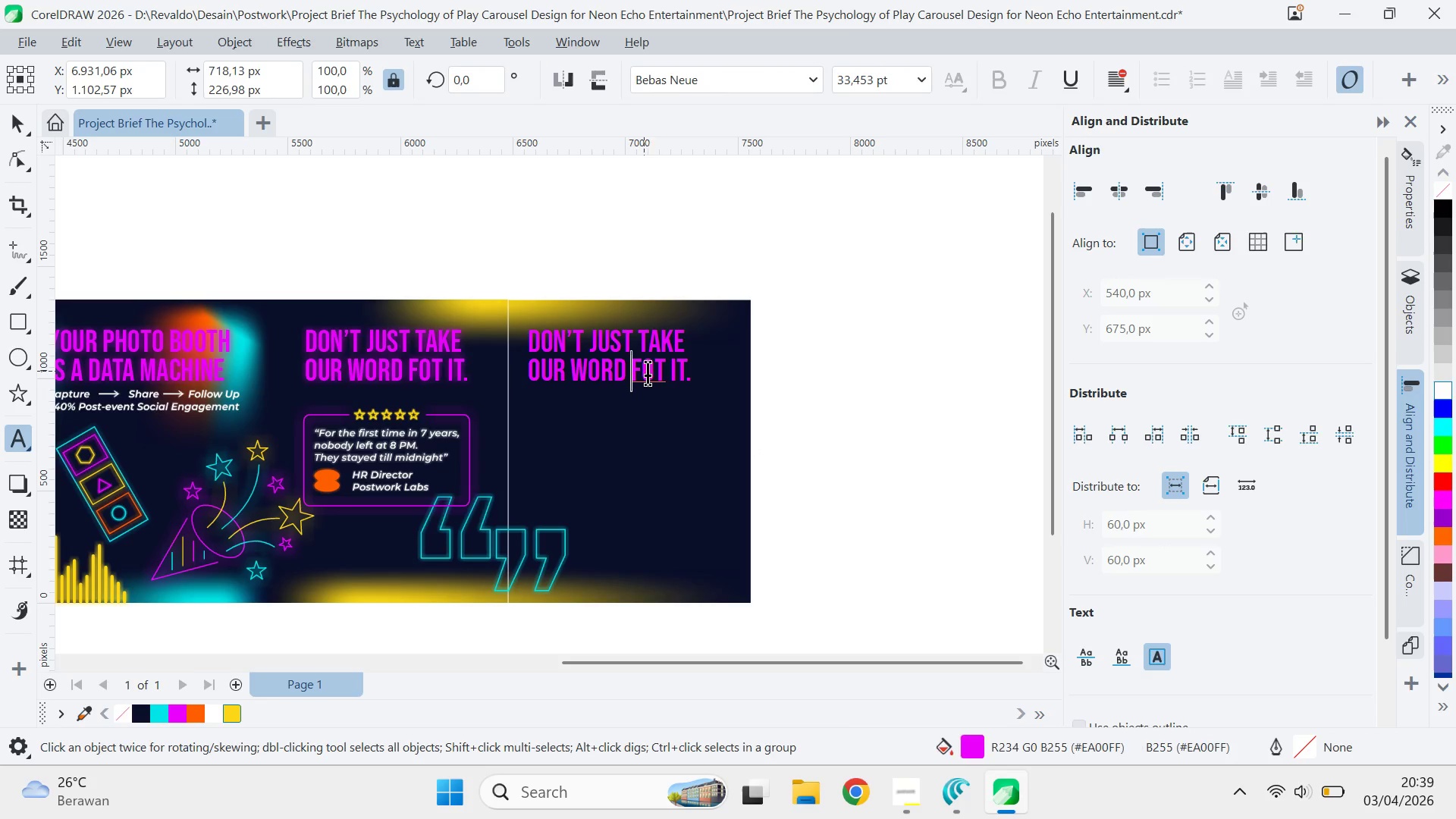 
key(Control+ControlLeft)
 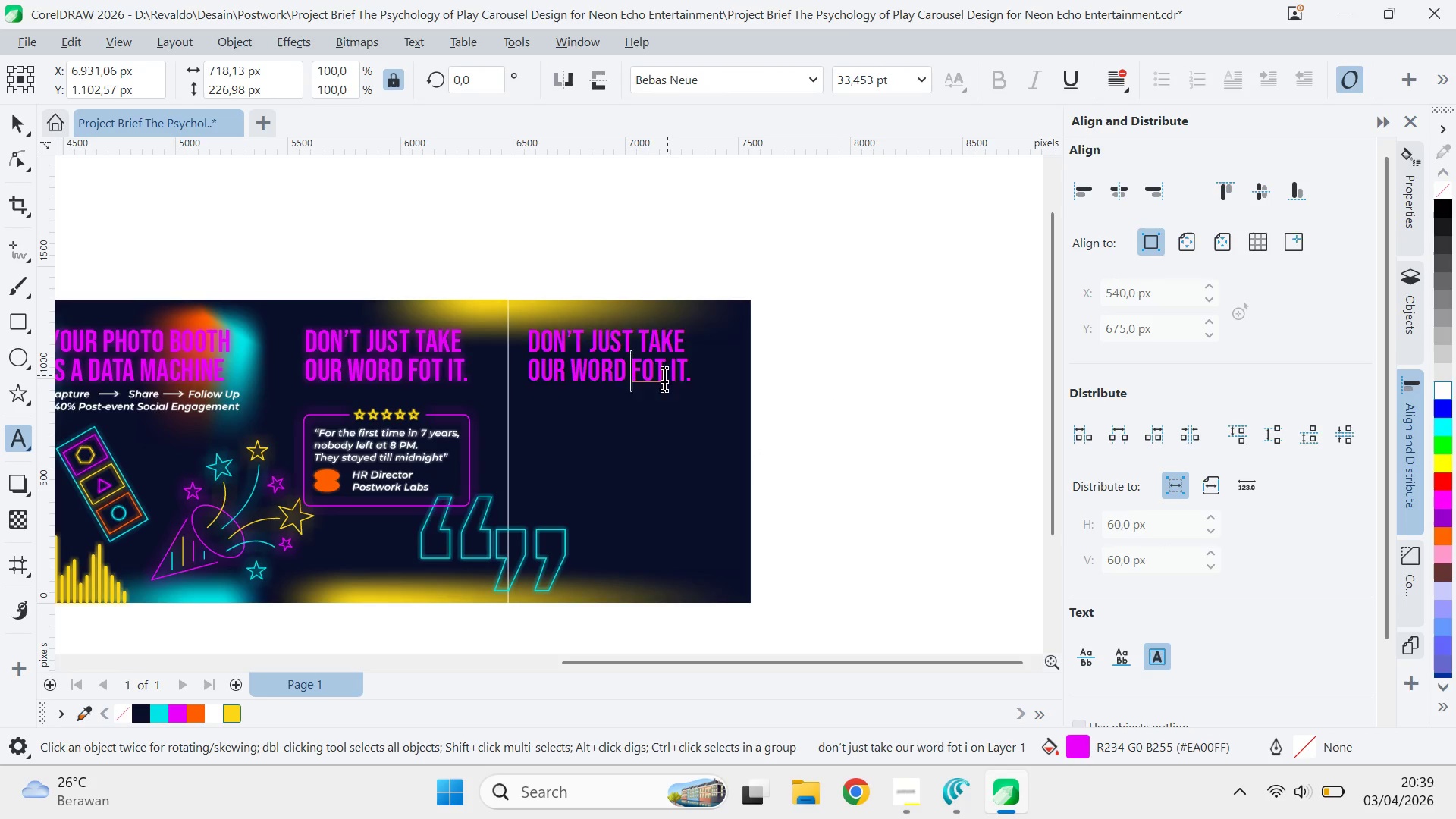 
key(Control+A)
 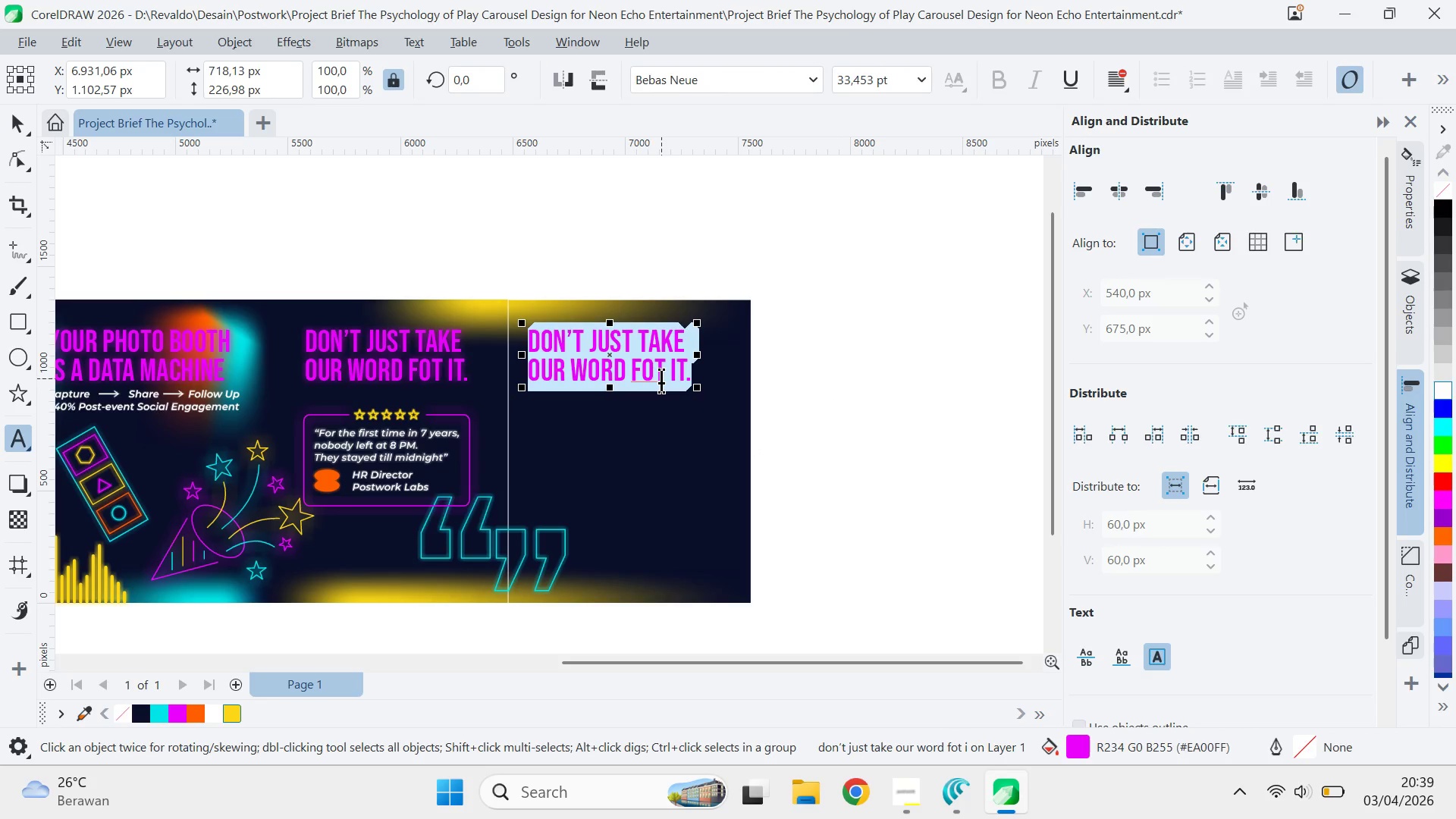 
type(ready to electry)
key(Backspace)
type(ify)
 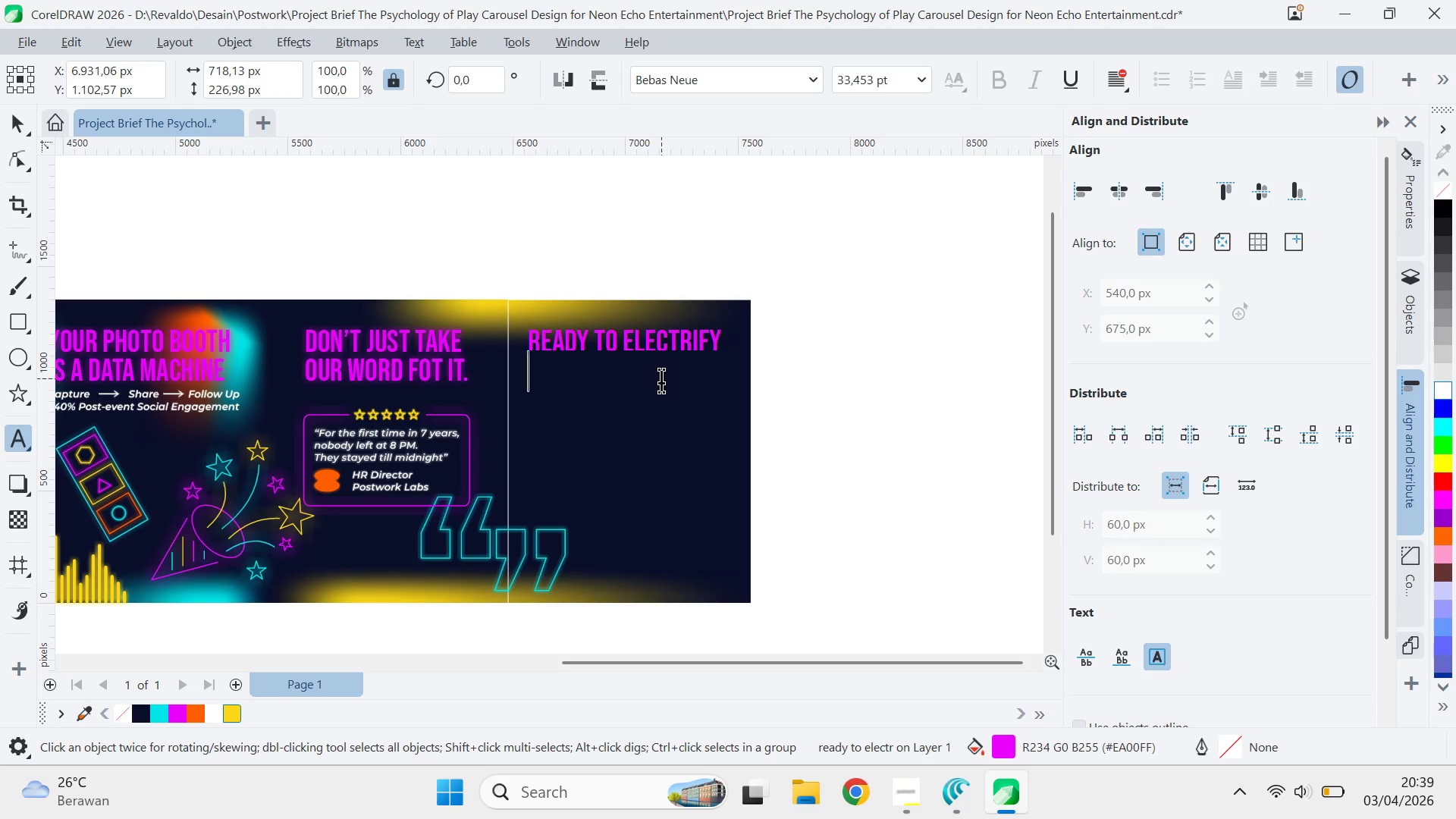 
key(Enter)
 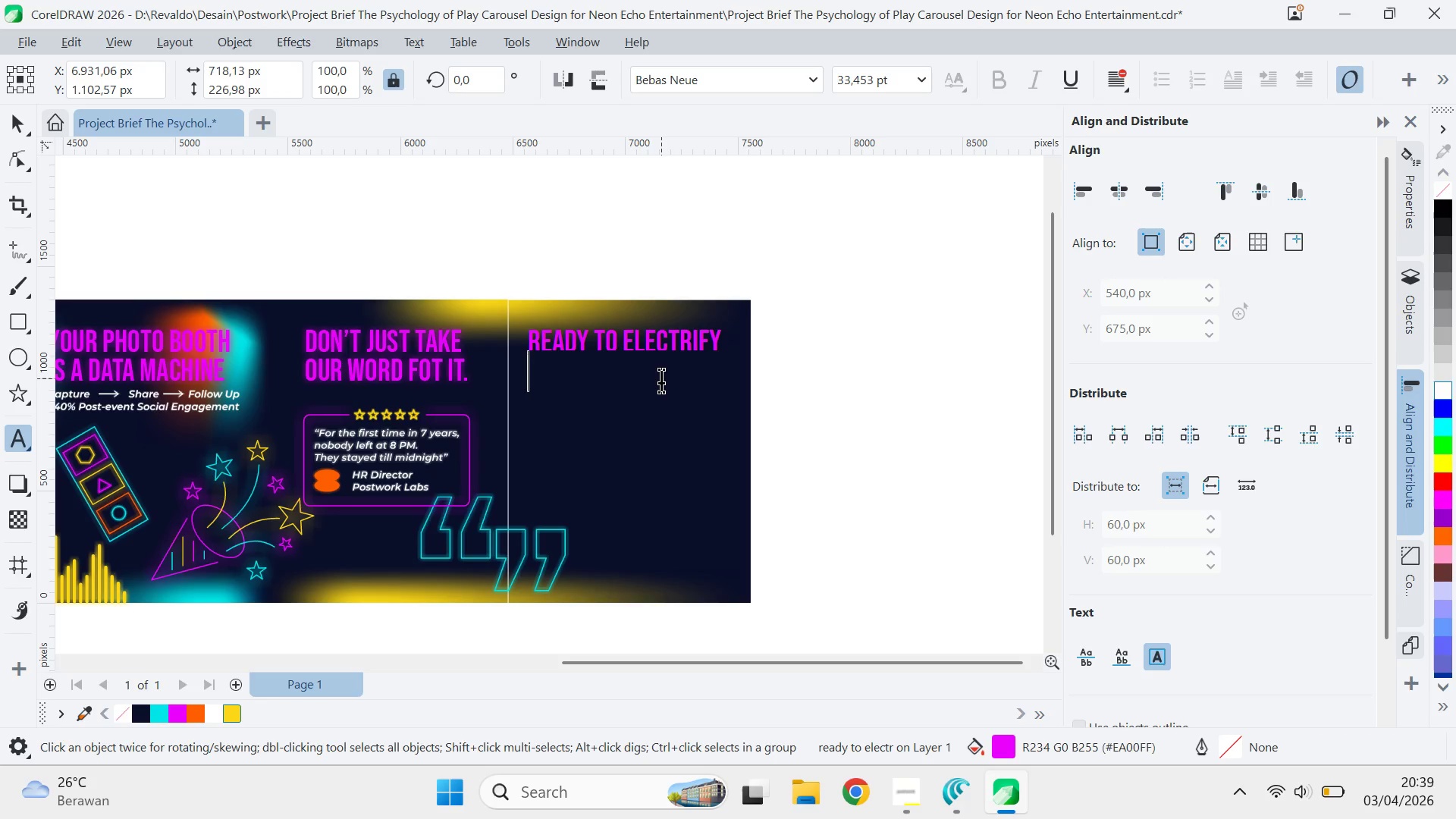 
type(yoyu)
key(Backspace)
key(Backspace)
type(y)
key(Backspace)
type(iur)
key(Backspace)
key(Backspace)
key(Backspace)
type(ur next event?>)
key(Backspace)
 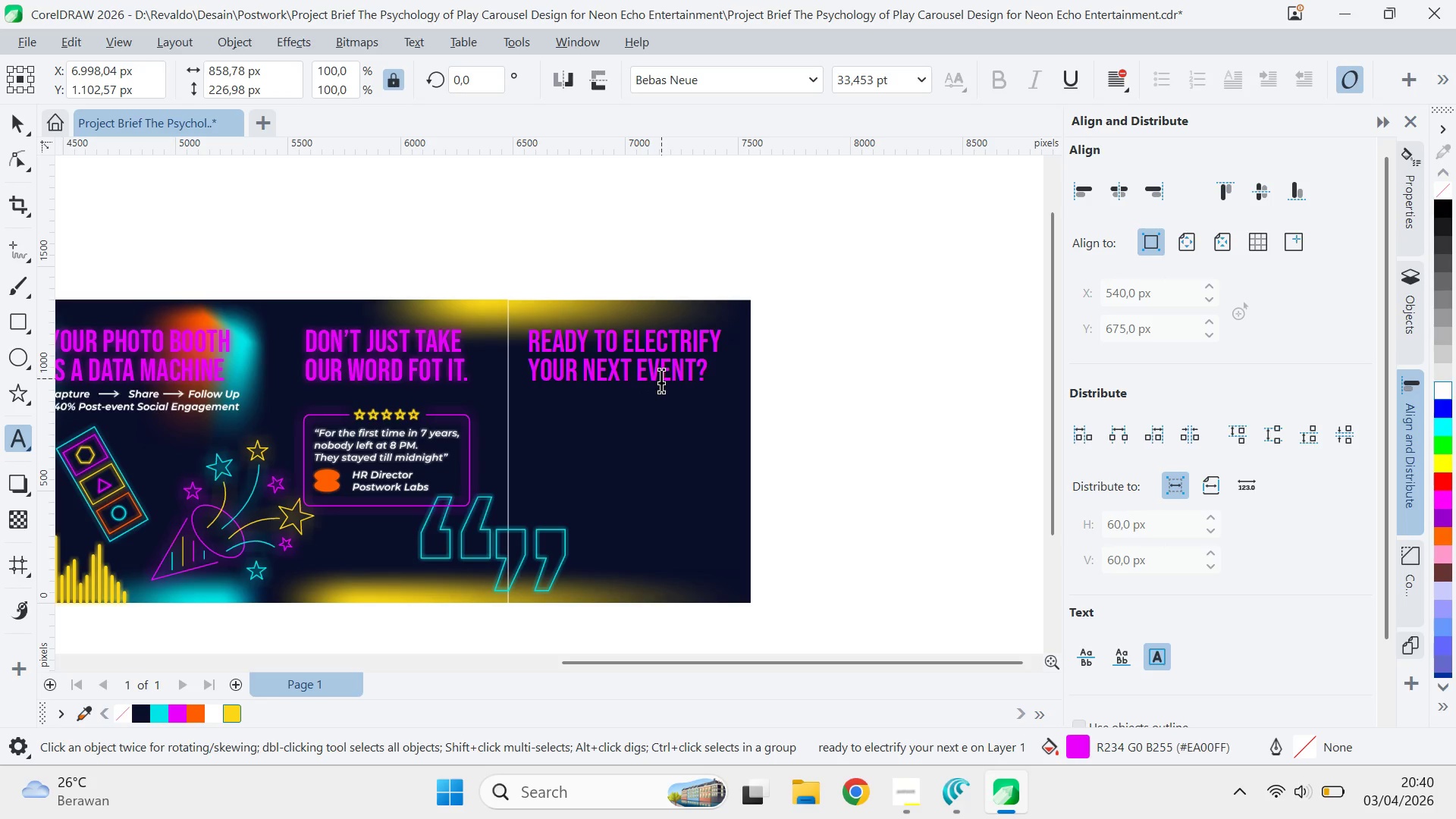 
type(qv)
 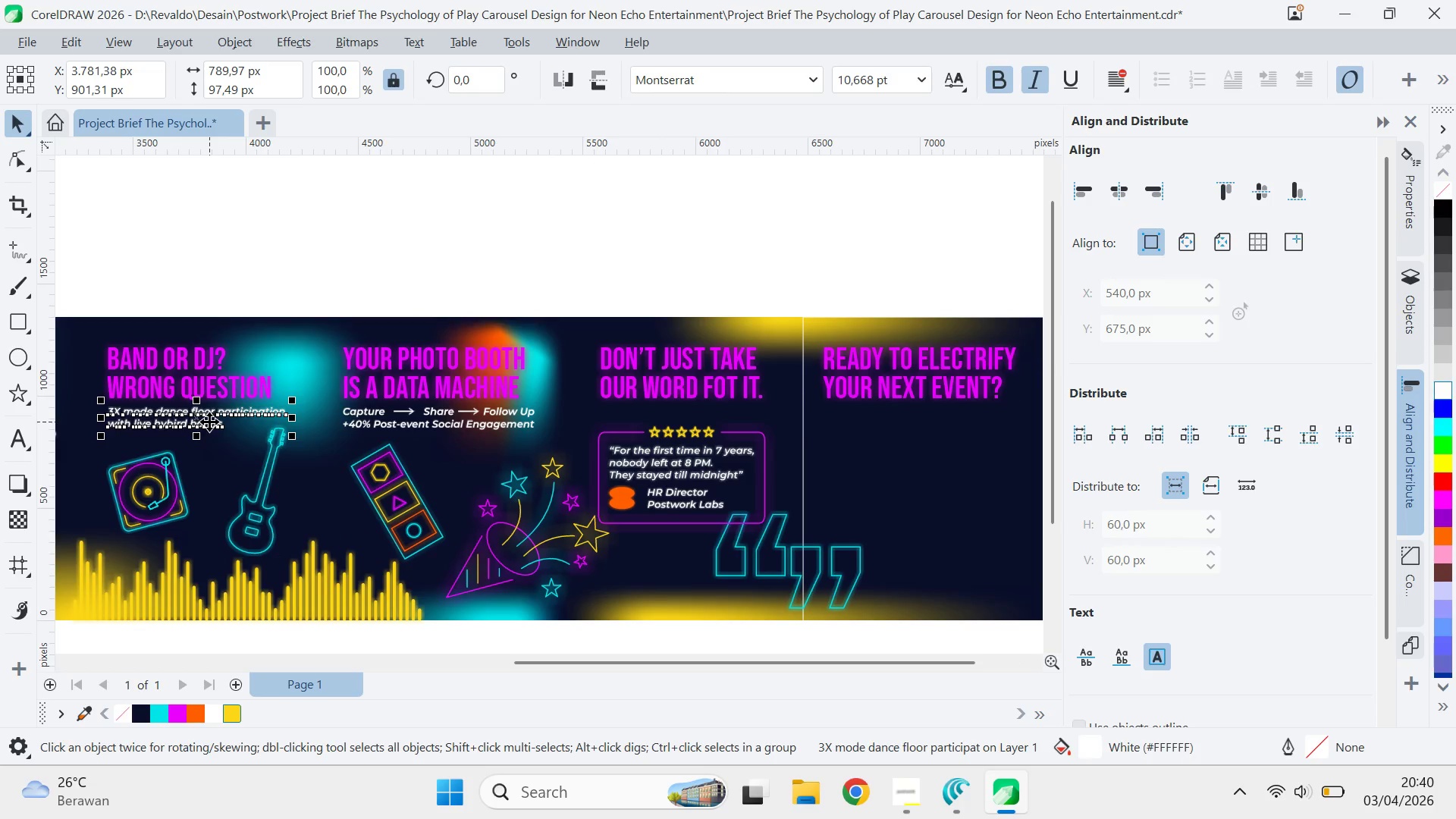 
left_click_drag(start_coordinate=[234, 424], to_coordinate=[529, 441])
 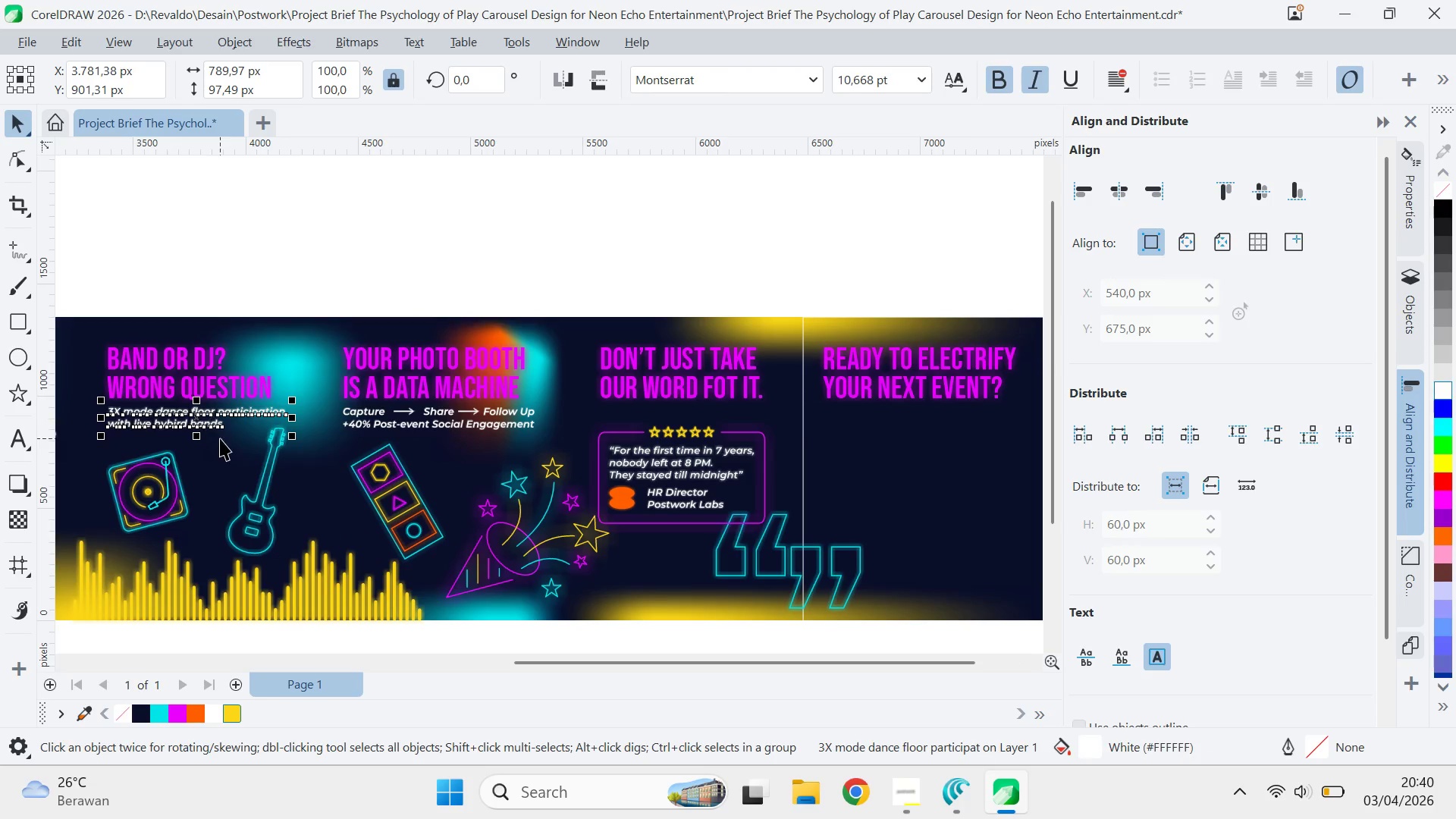 
left_click([223, 432])
 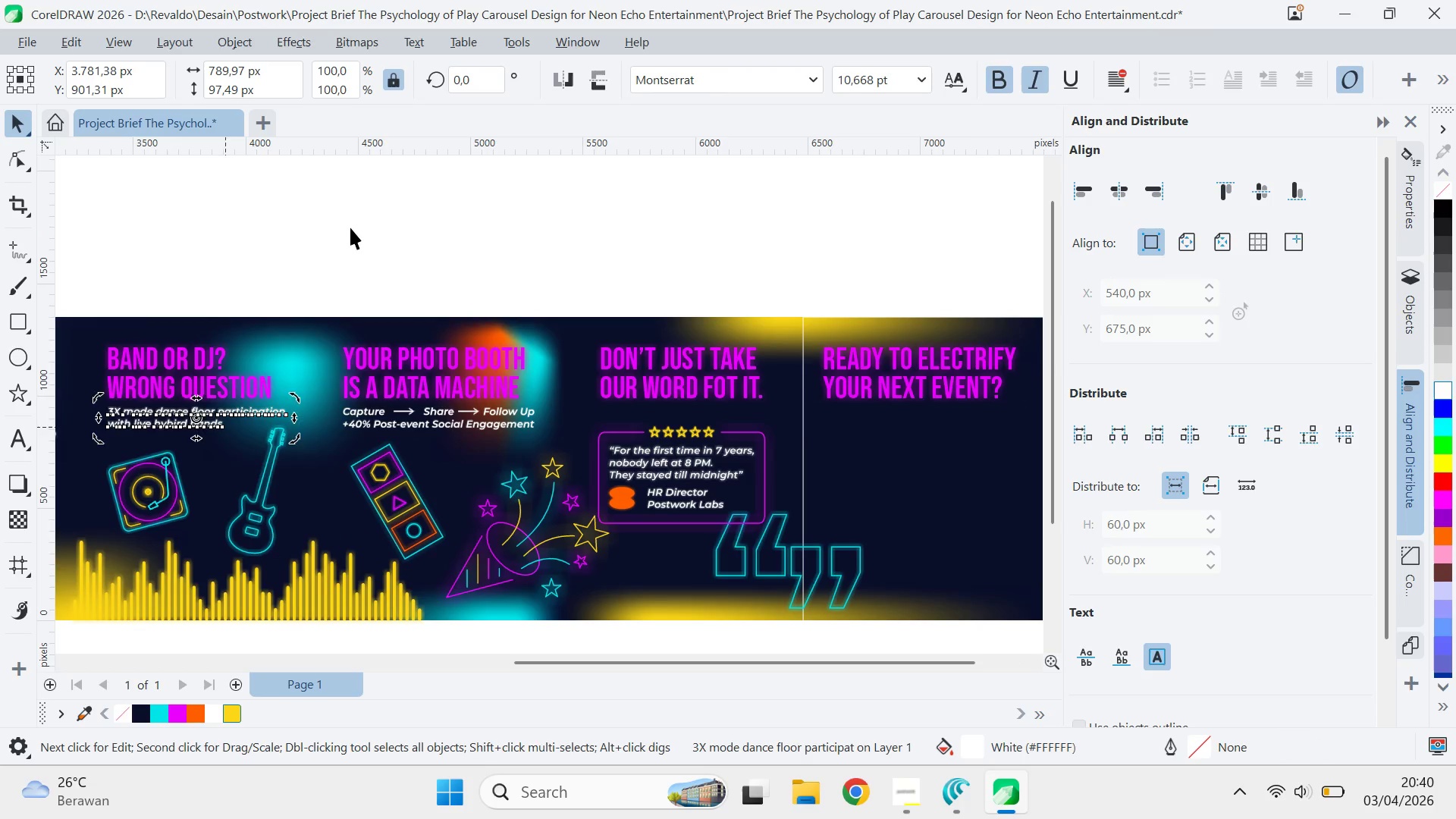 
left_click_drag(start_coordinate=[351, 225], to_coordinate=[348, 237])
 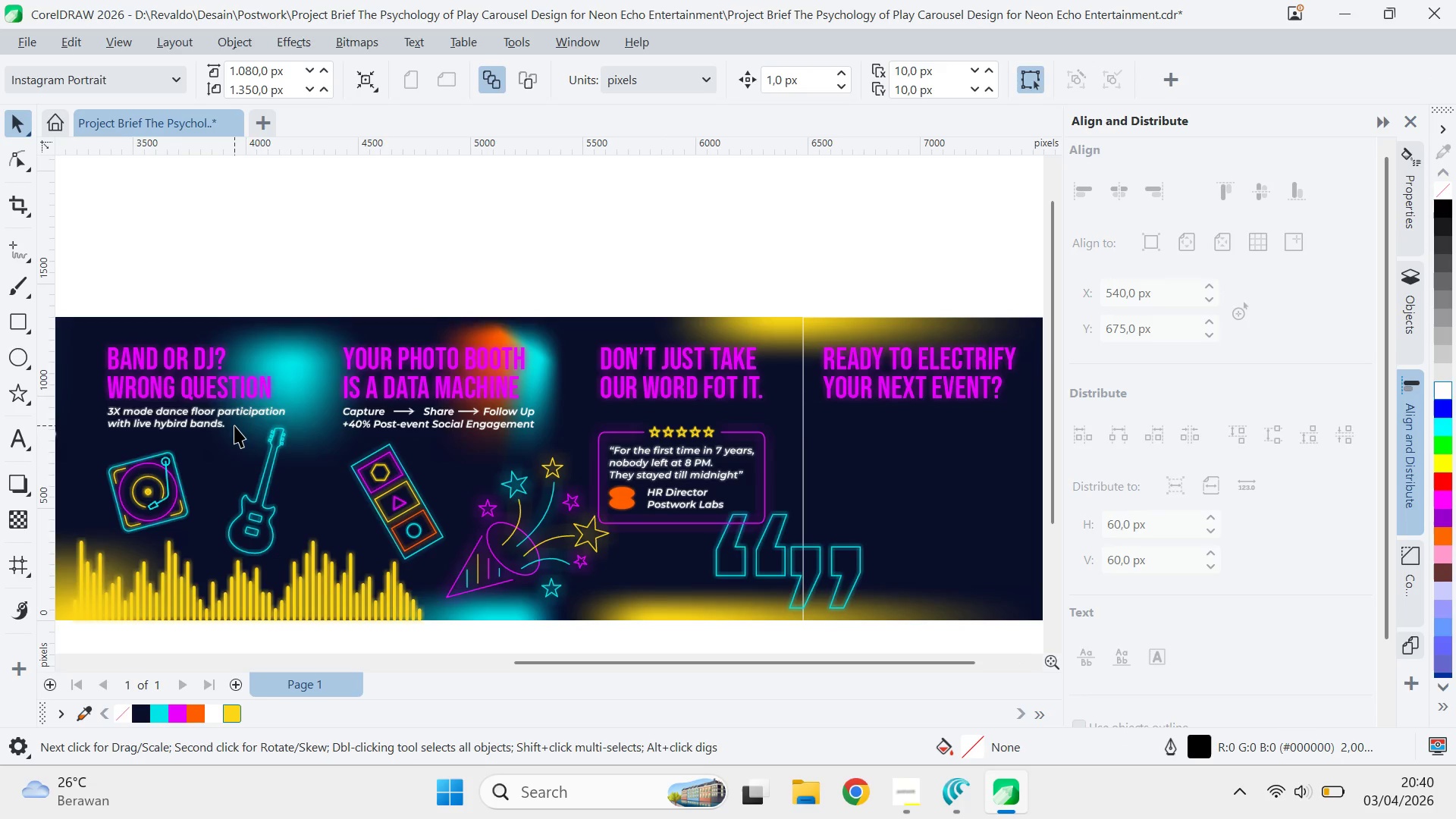 
left_click([234, 425])
 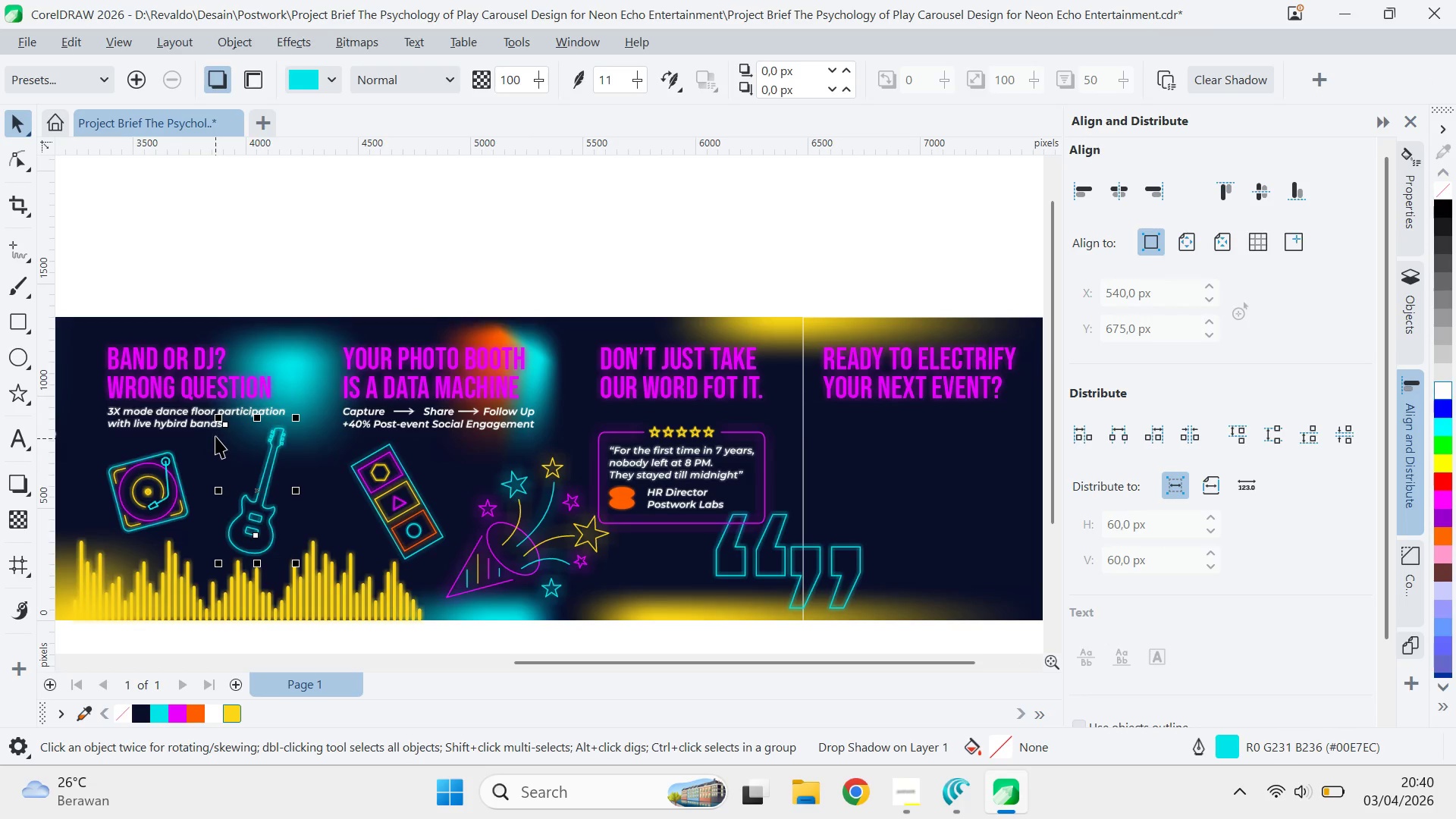 
left_click([215, 435])
 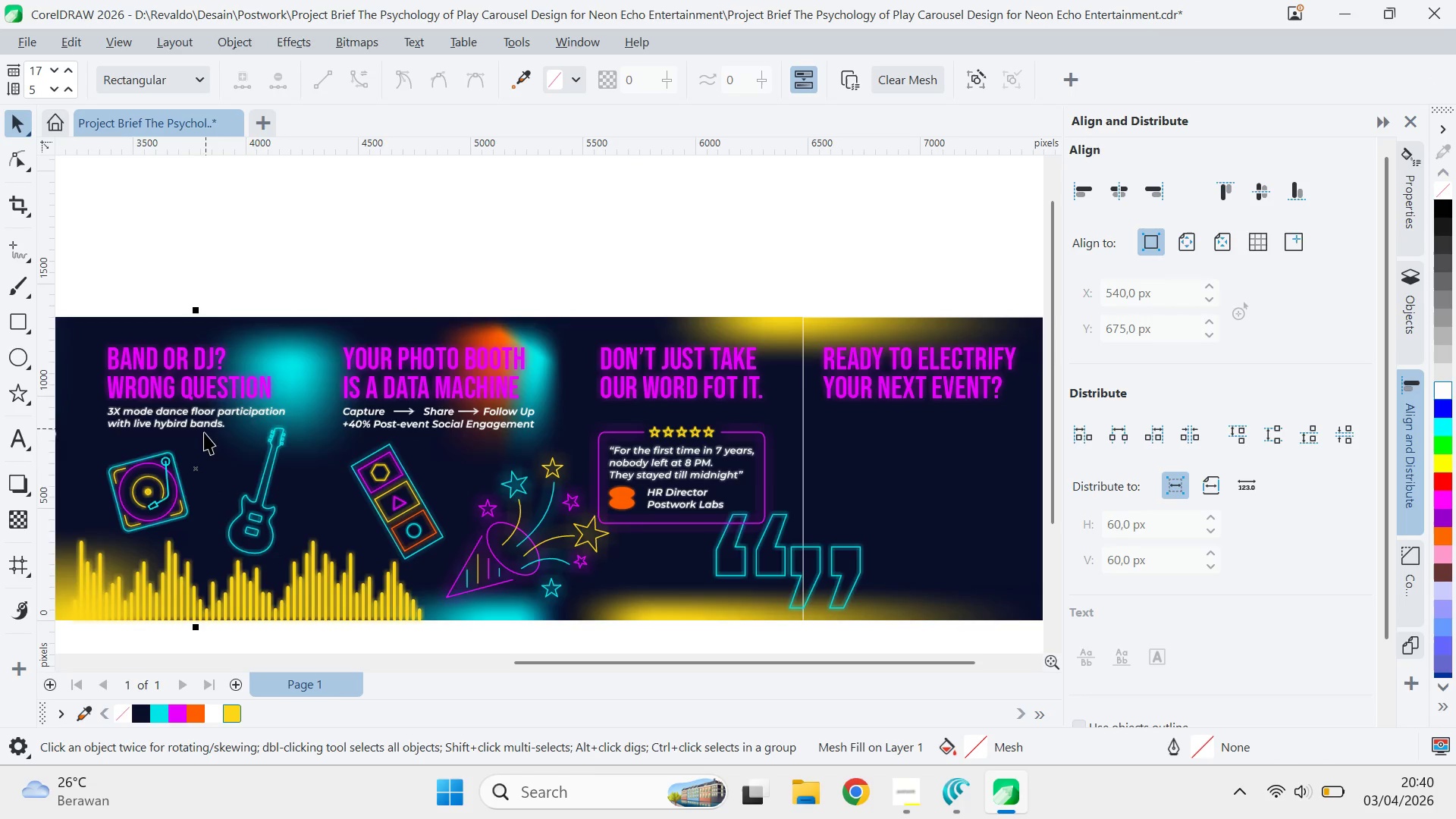 
left_click([204, 432])
 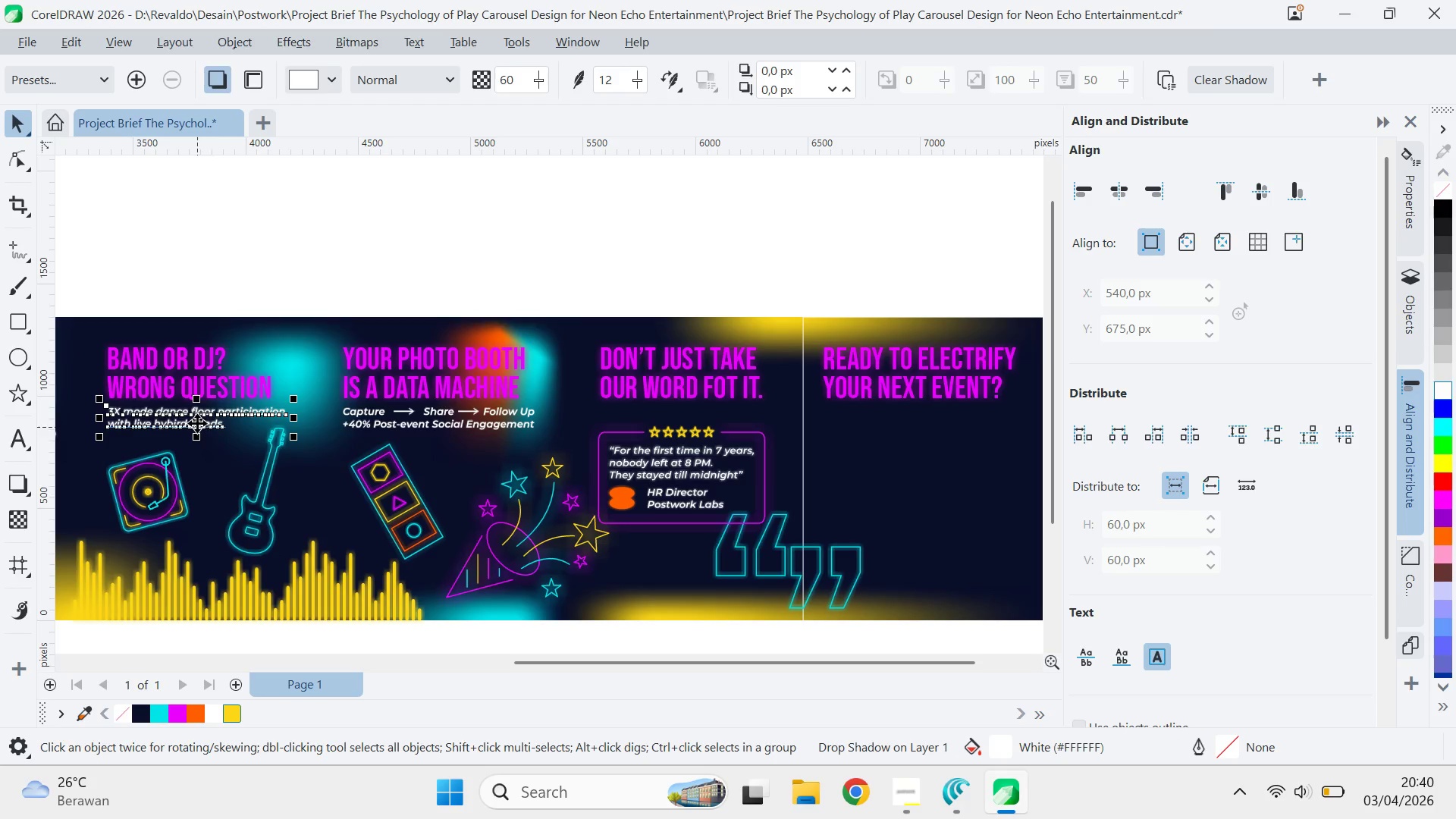 
left_click_drag(start_coordinate=[197, 423], to_coordinate=[915, 428])
 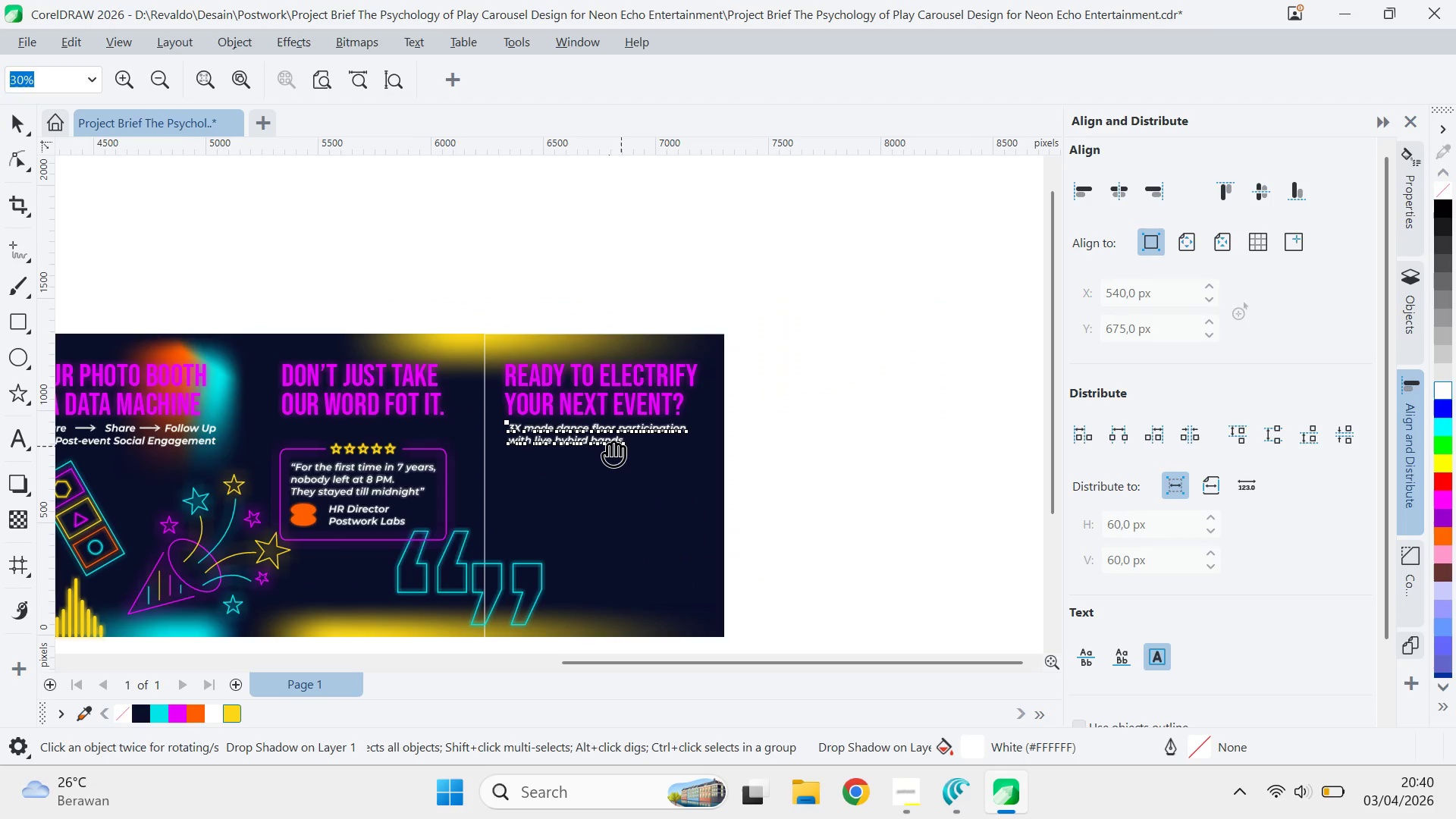 
hold_key(key=ShiftLeft, duration=1.51)
right_click([956, 428])
 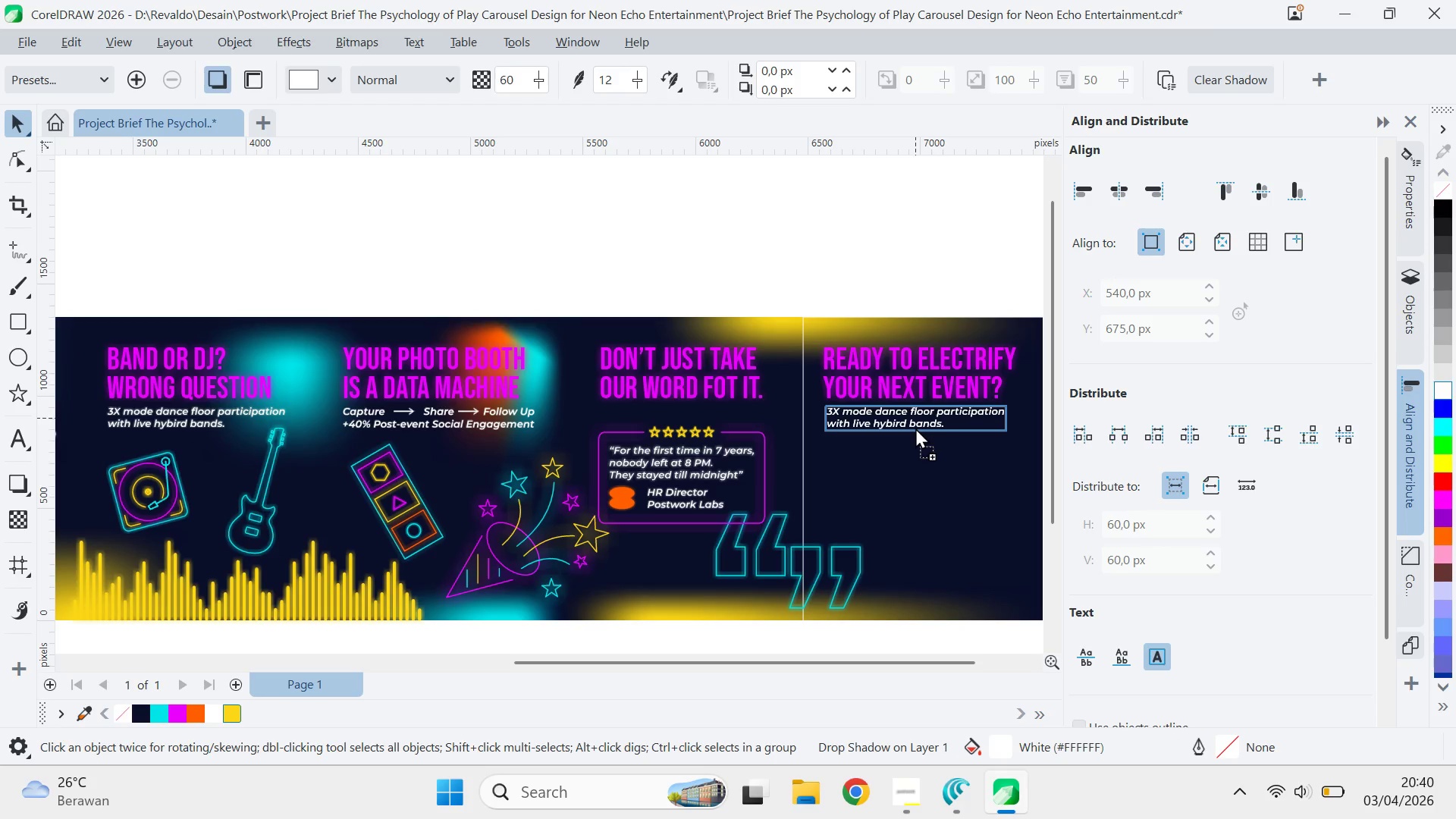 
key(Shift+ShiftLeft)
 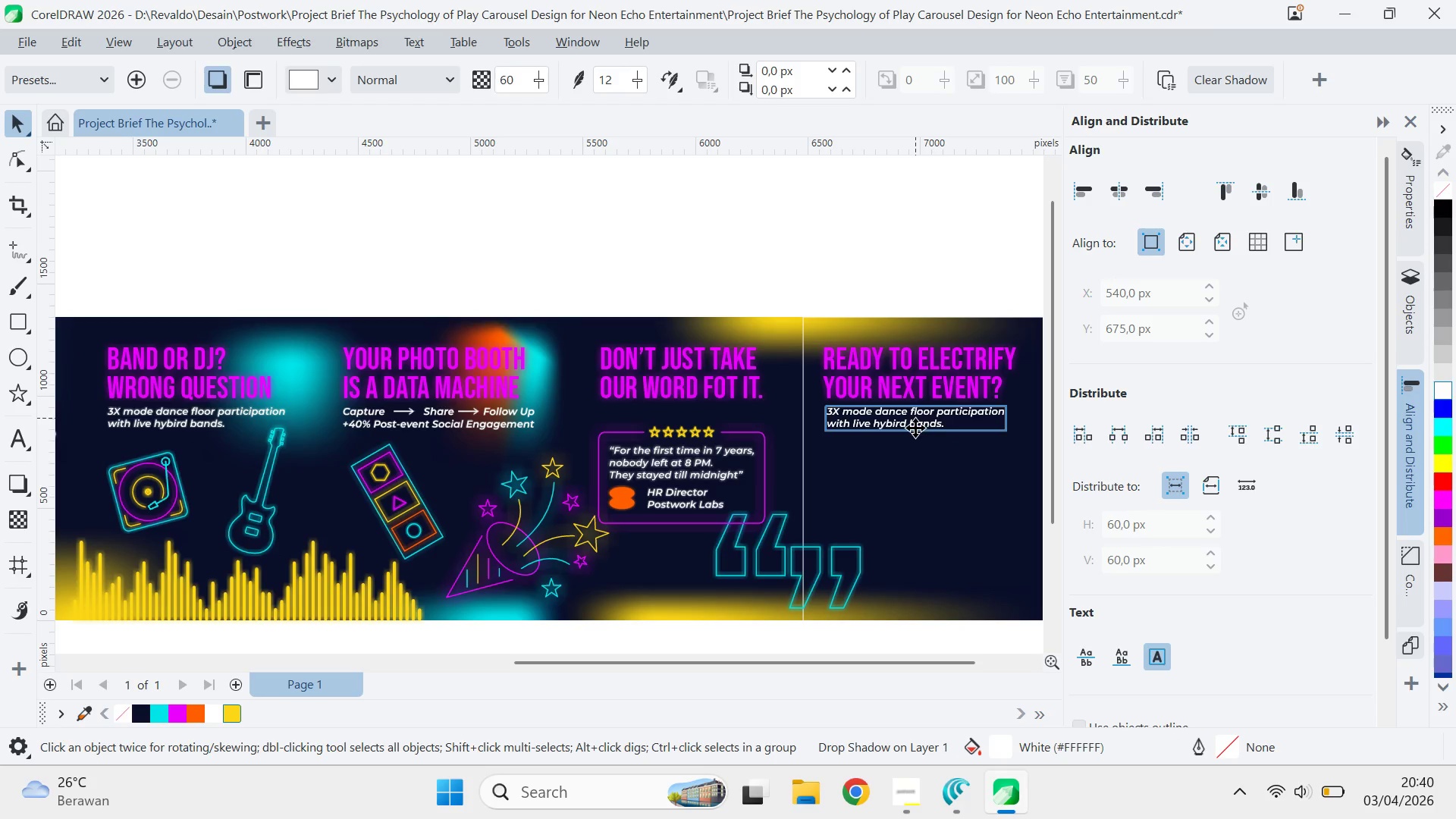 
key(Q)
 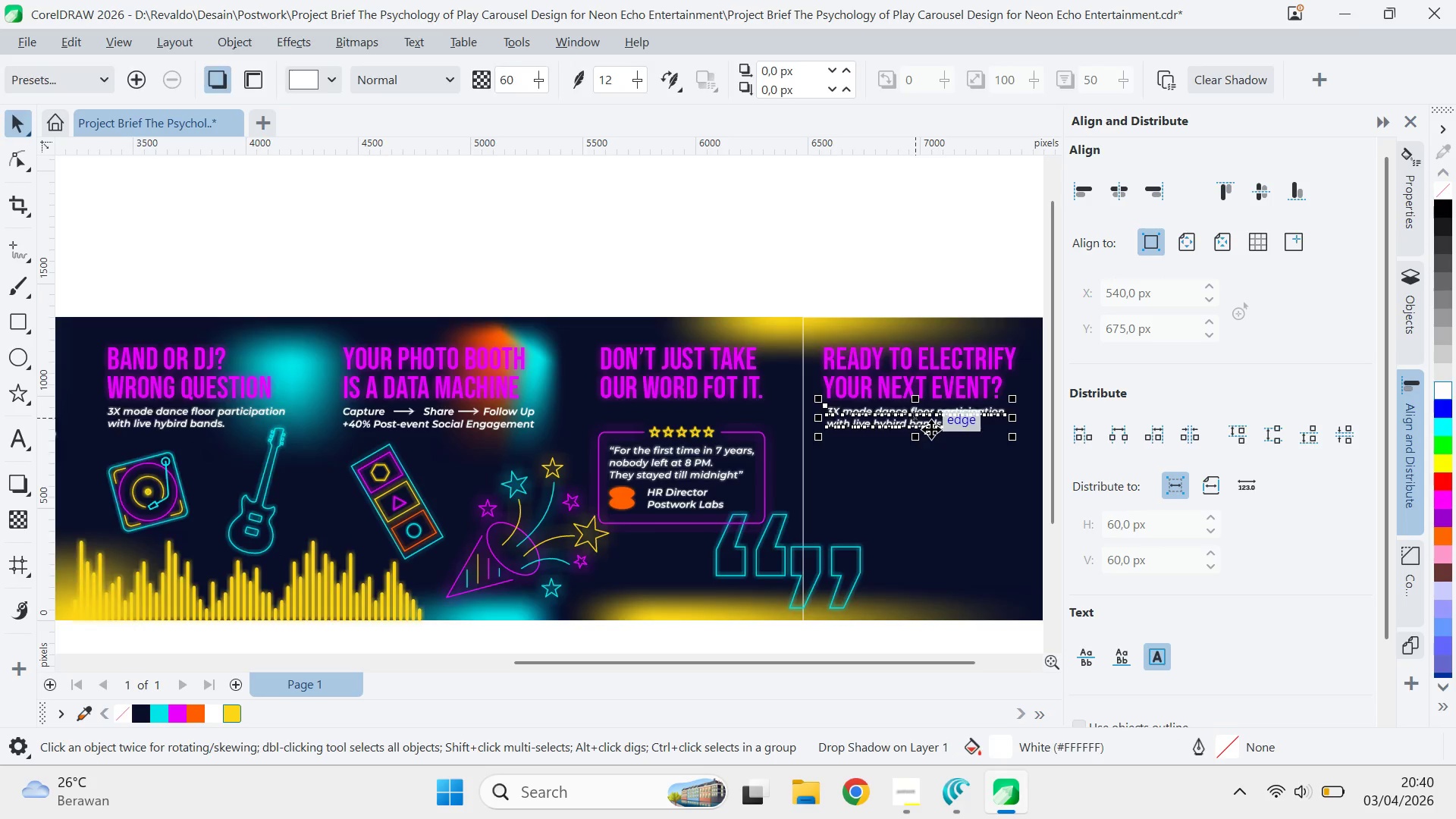 
left_click_drag(start_coordinate=[927, 429], to_coordinate=[609, 446])
 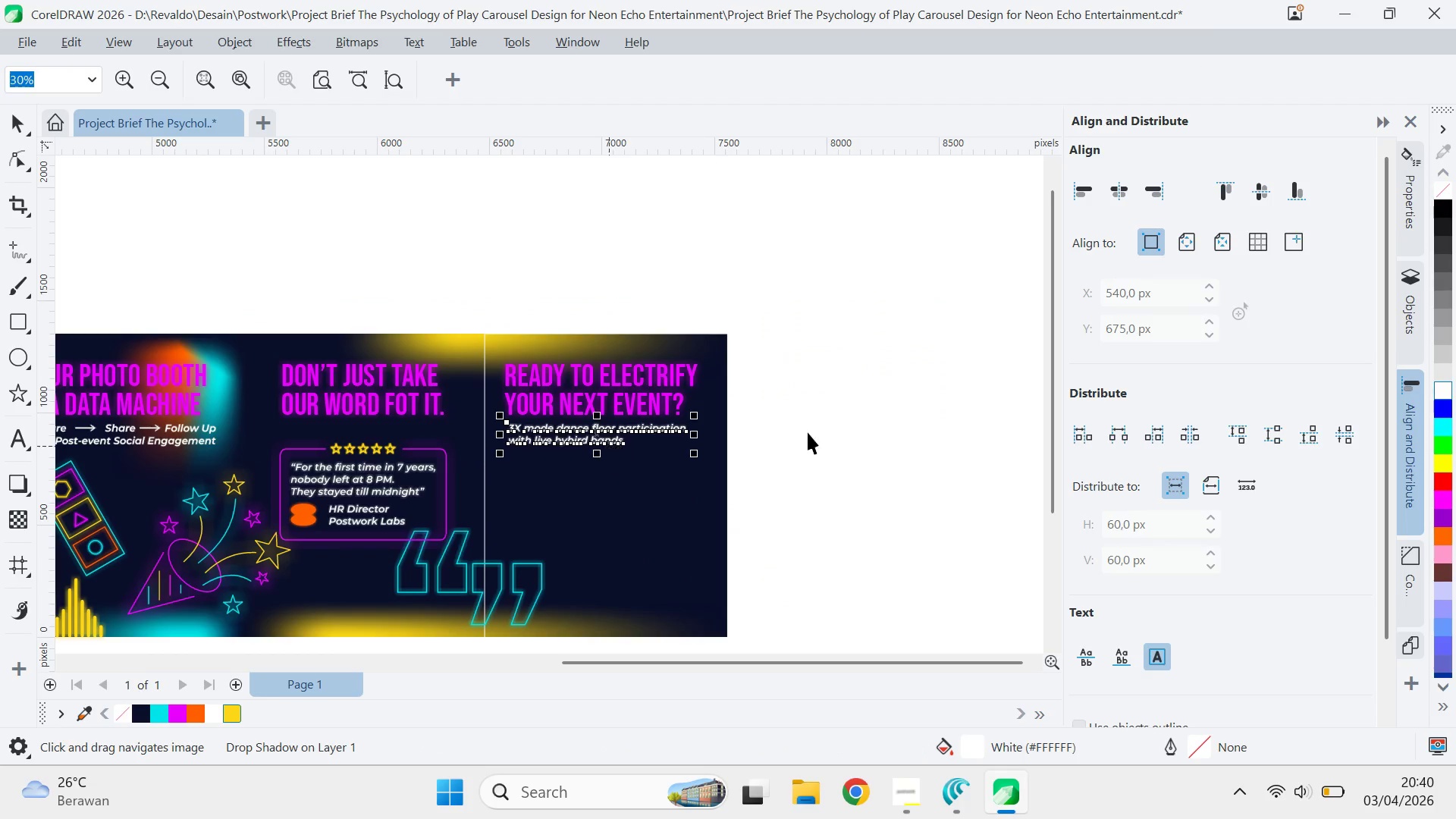 
key(V)
 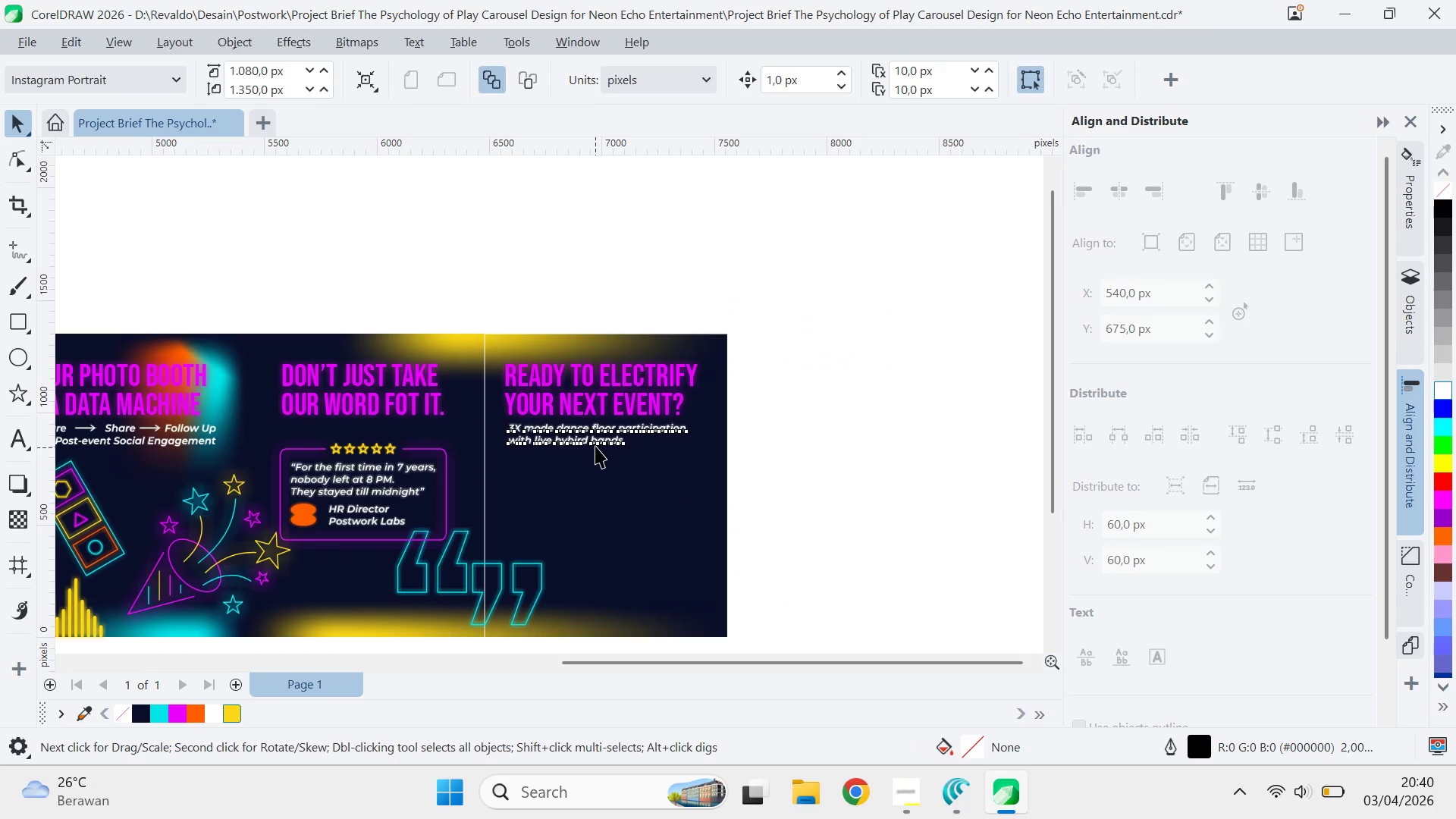 
double_click([595, 446])
 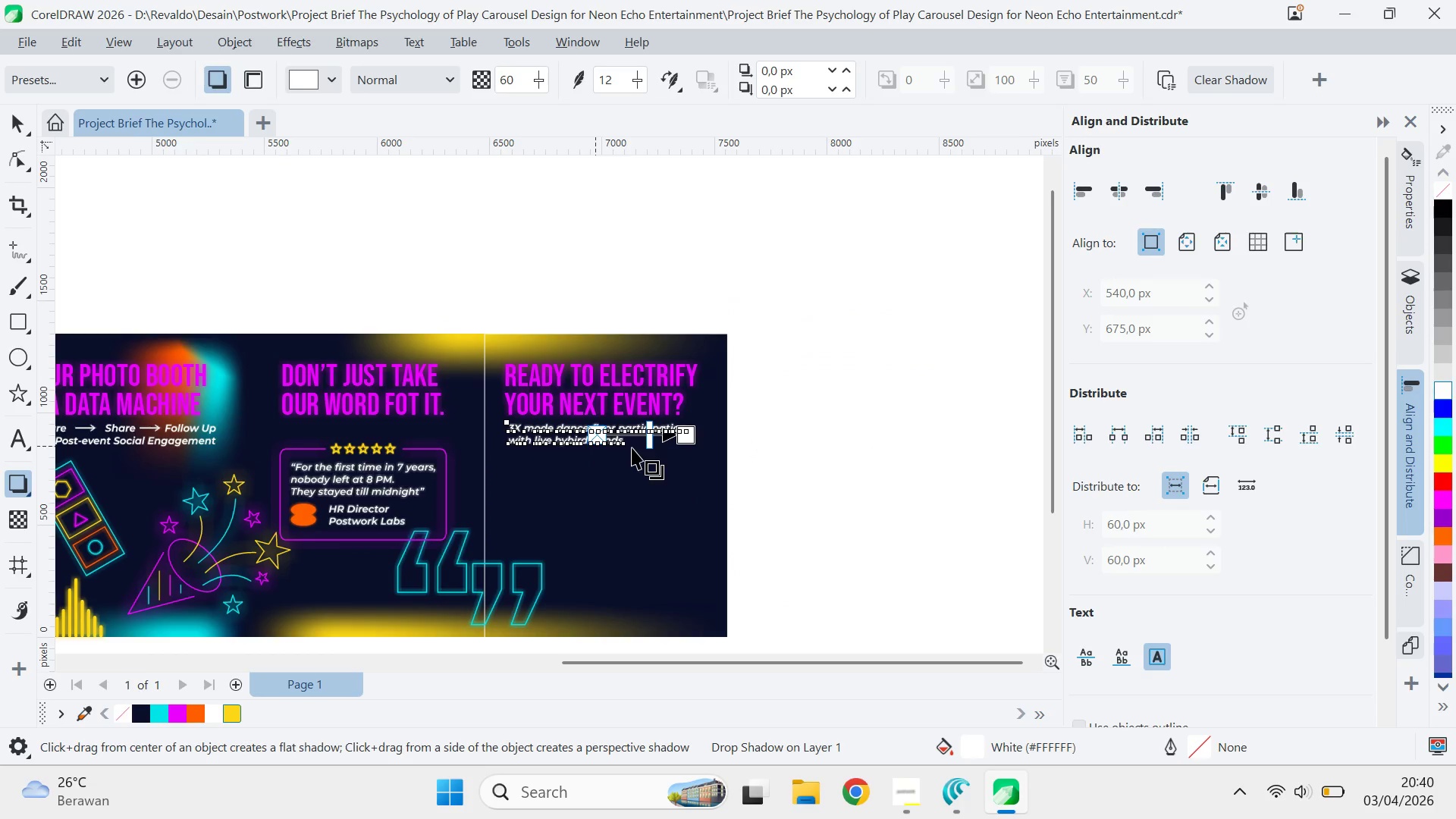 
key(Control+ControlLeft)
 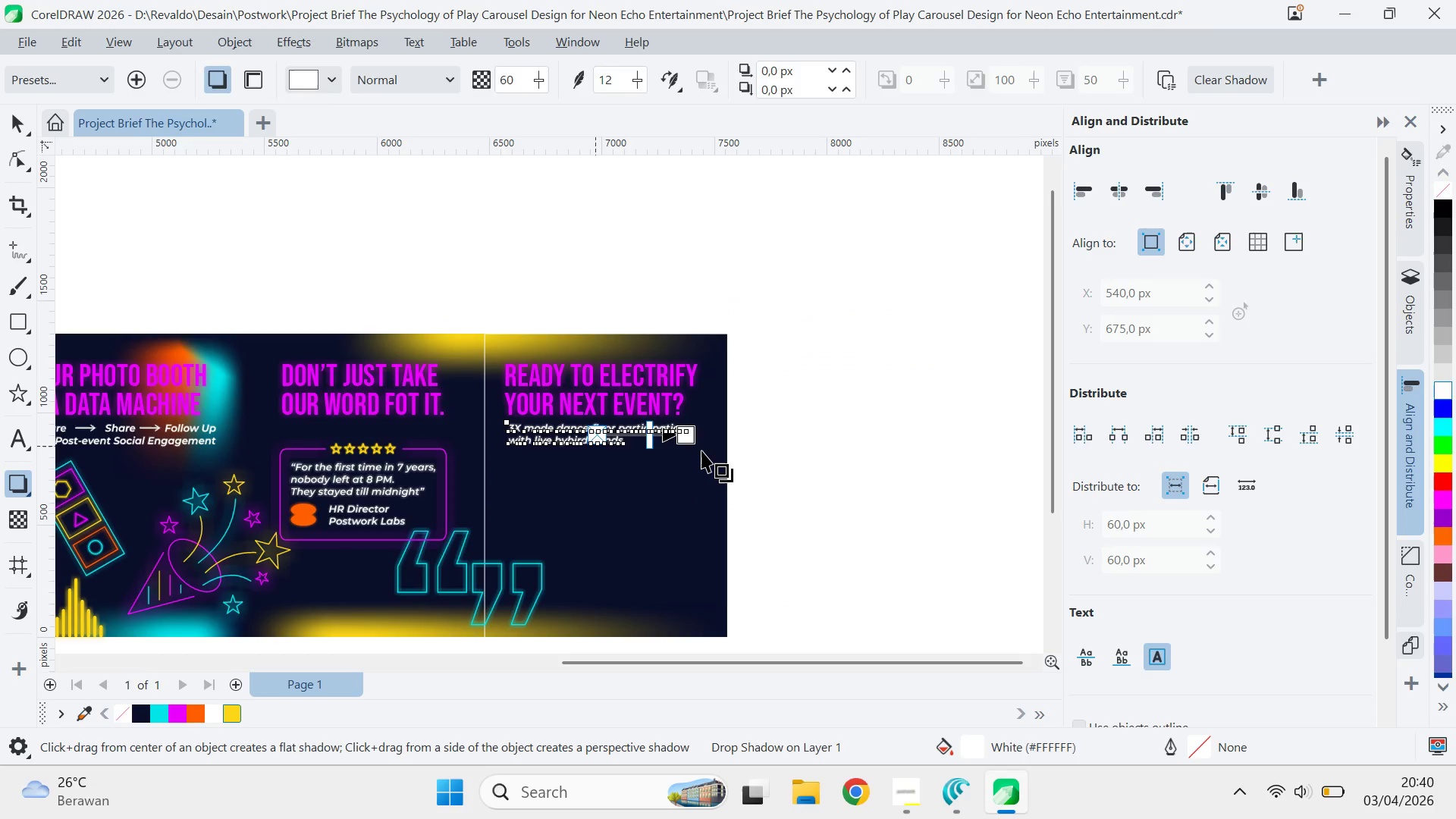 
key(Control+A)
 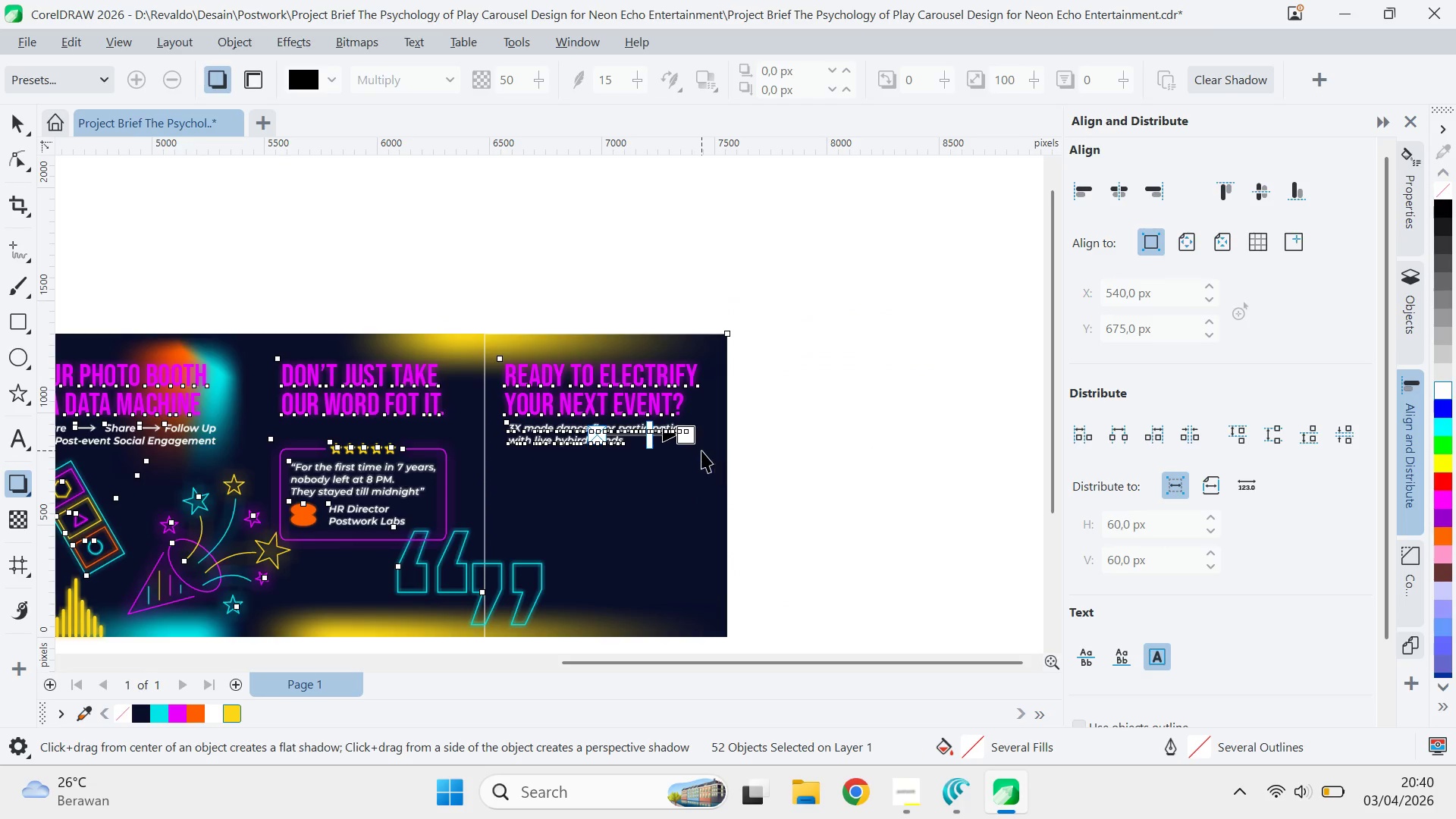 
key(V)
 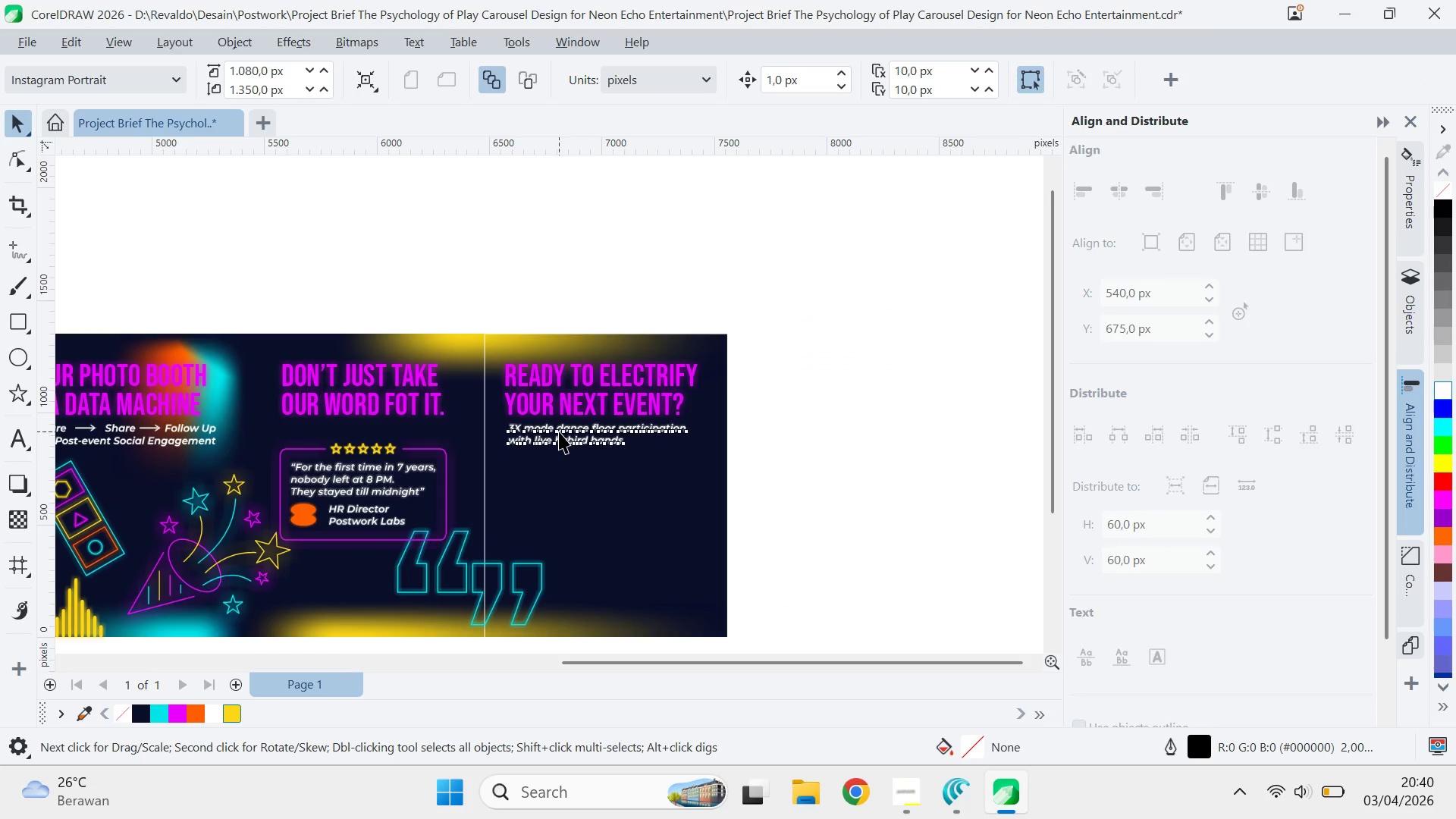 
double_click([559, 431])
 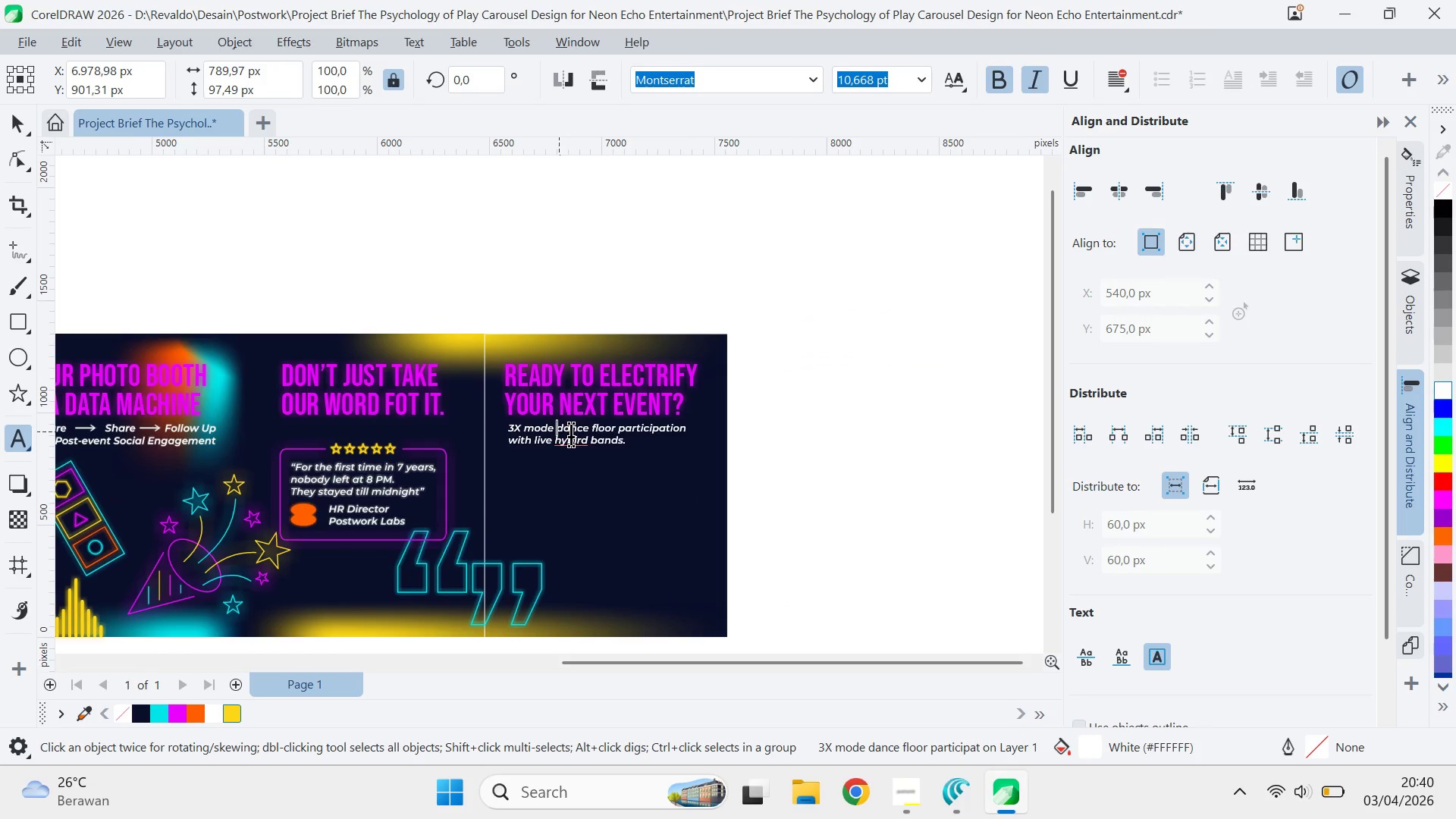 
key(Control+ControlLeft)
 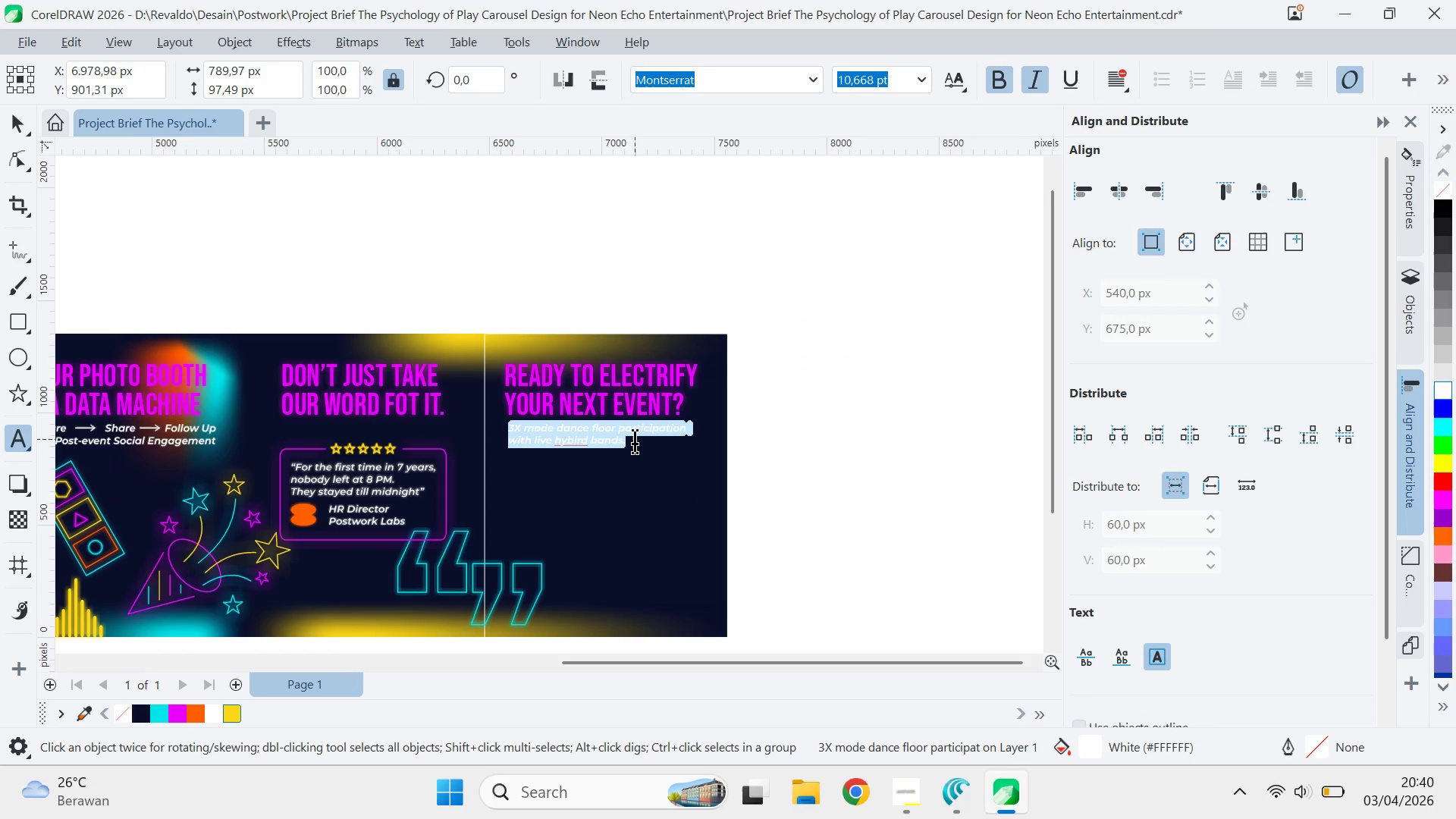 
key(Control+A)
 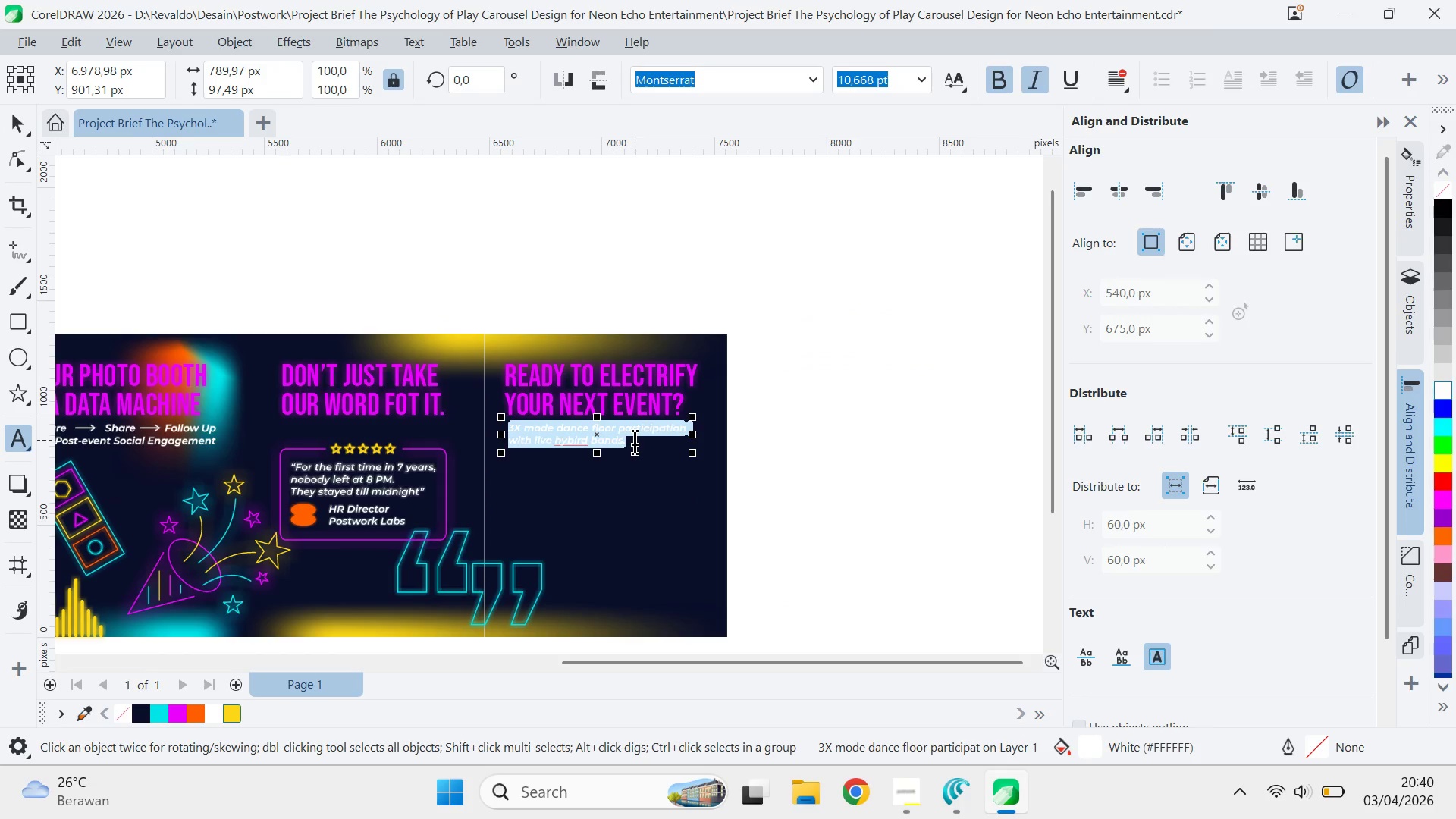 
type(Stop planning dinners. Star )
key(Backspace)
type(t designing experiences.)
 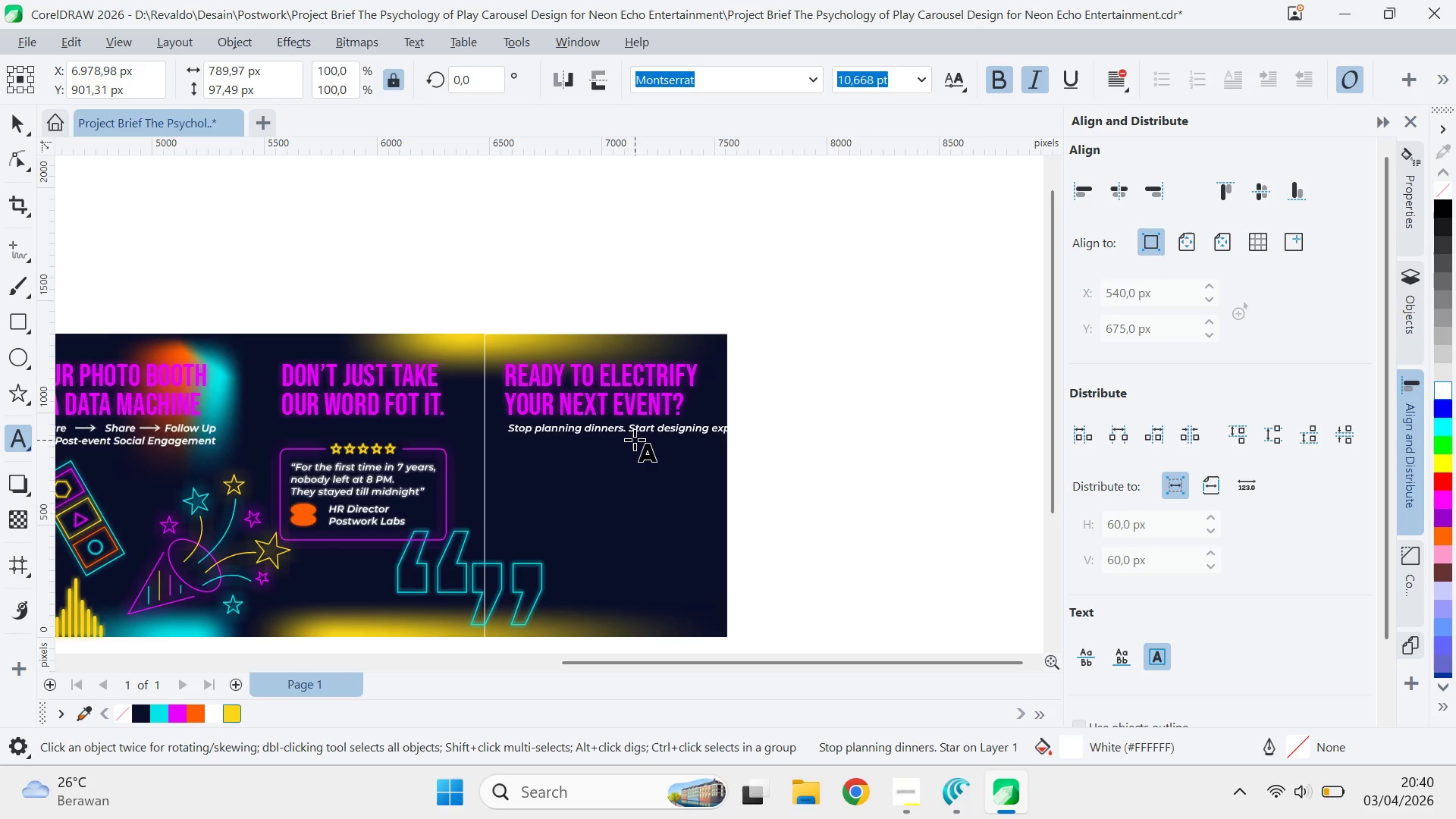 
key(Control+ArrowLeft)
 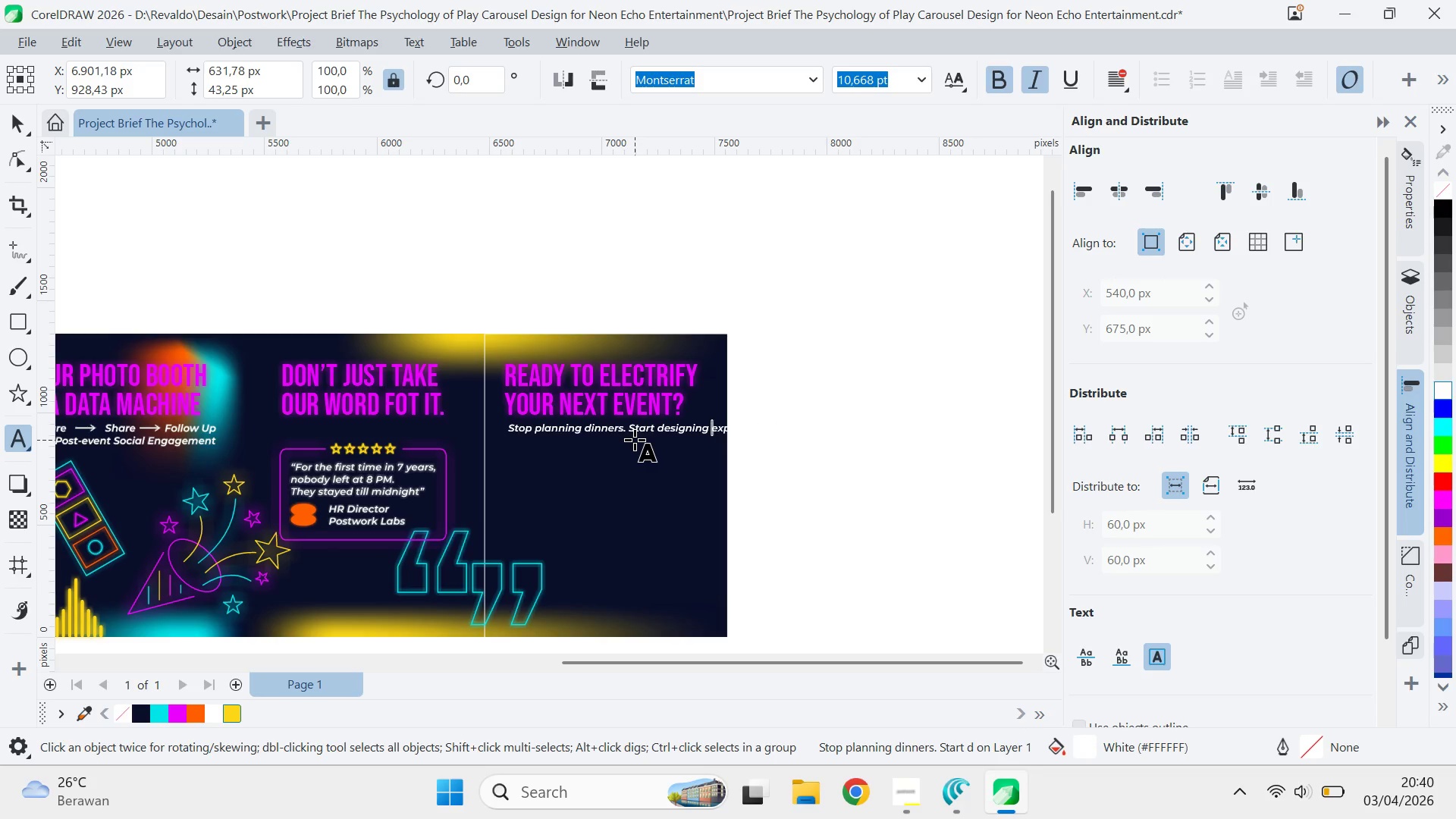 
key(Control+ArrowLeft)
 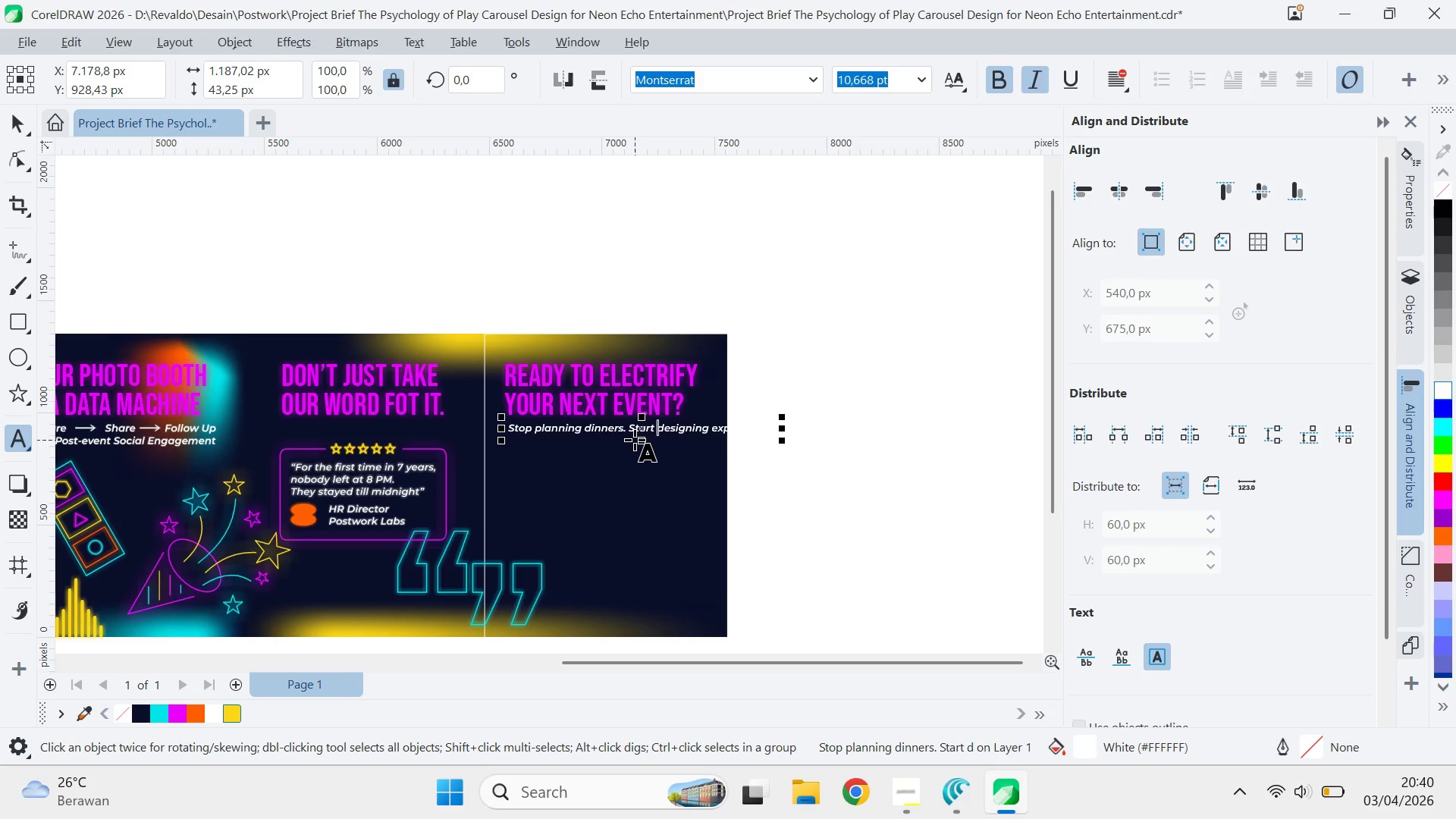 
key(Control+ArrowLeft)
 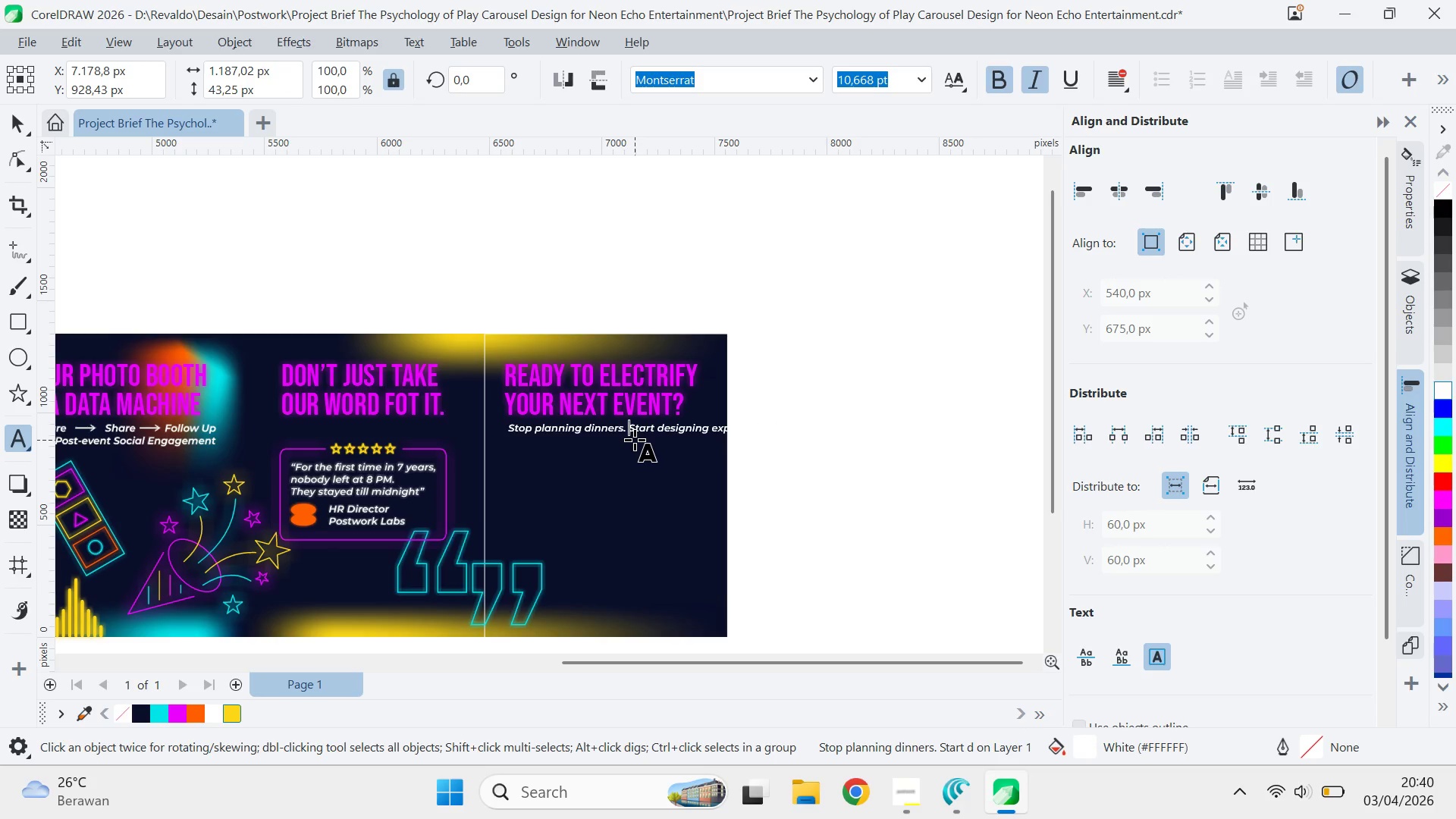 
key(Enter)
 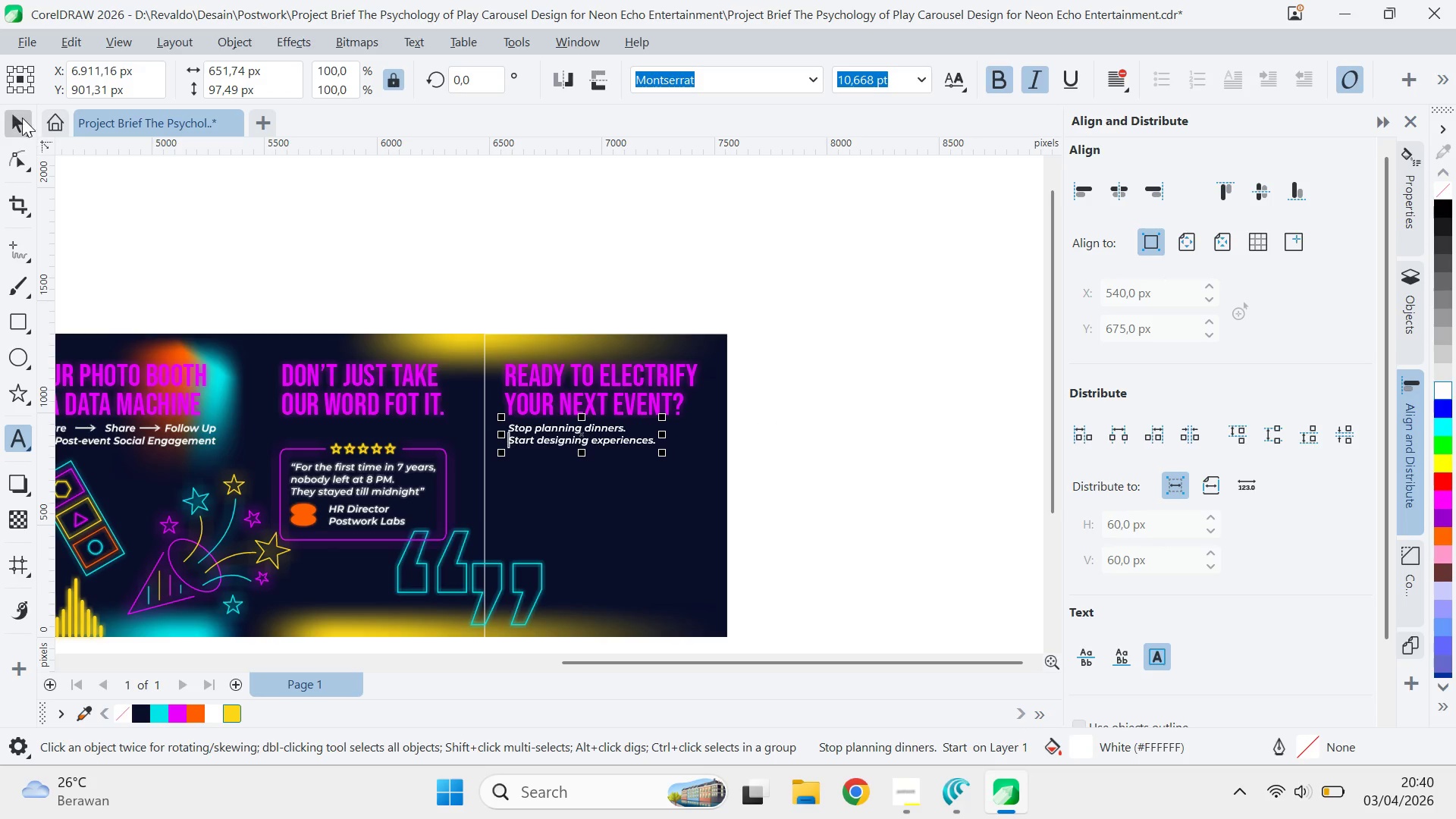 
double_click([794, 316])
 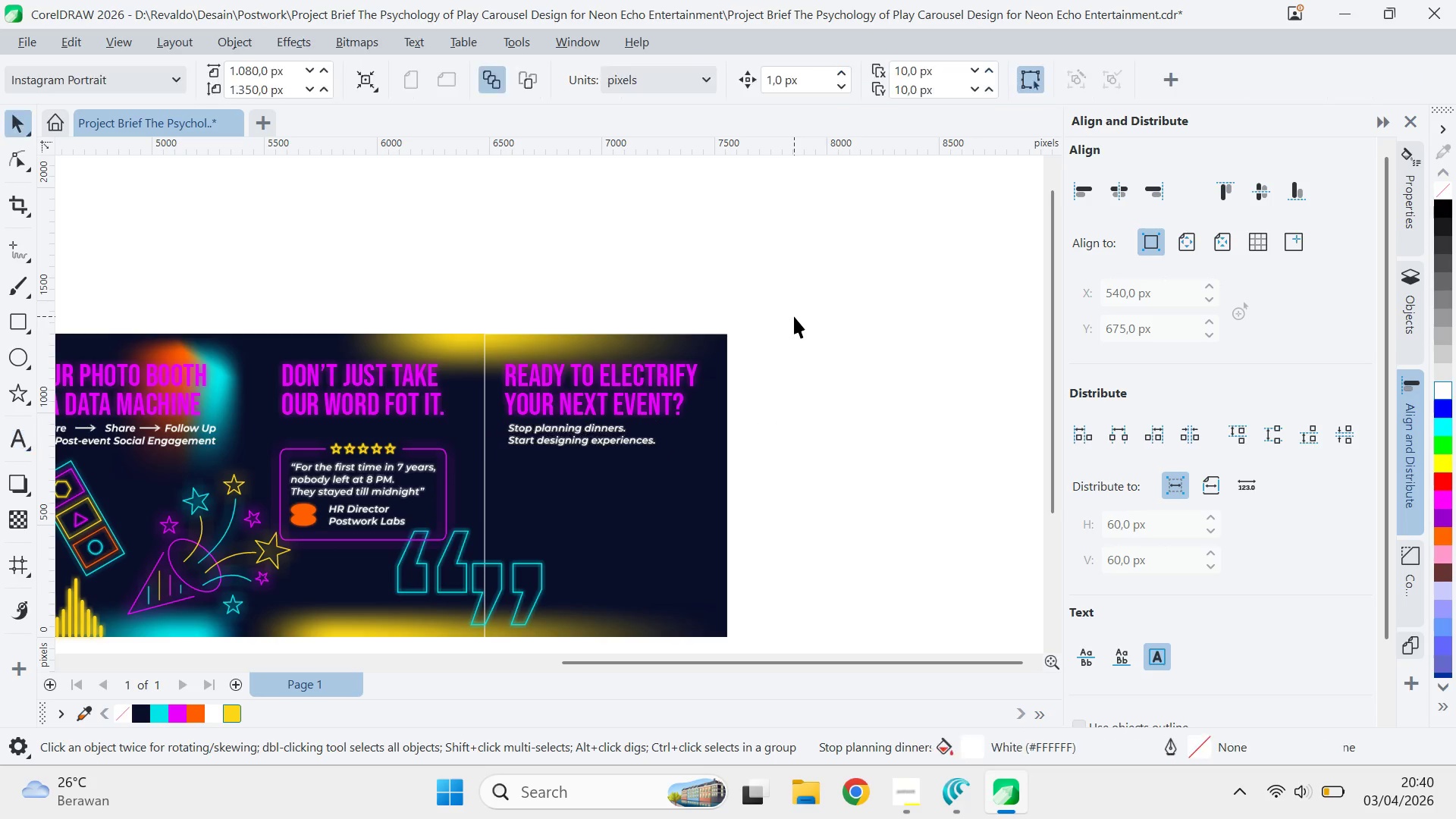 
key(Control+ControlLeft)
 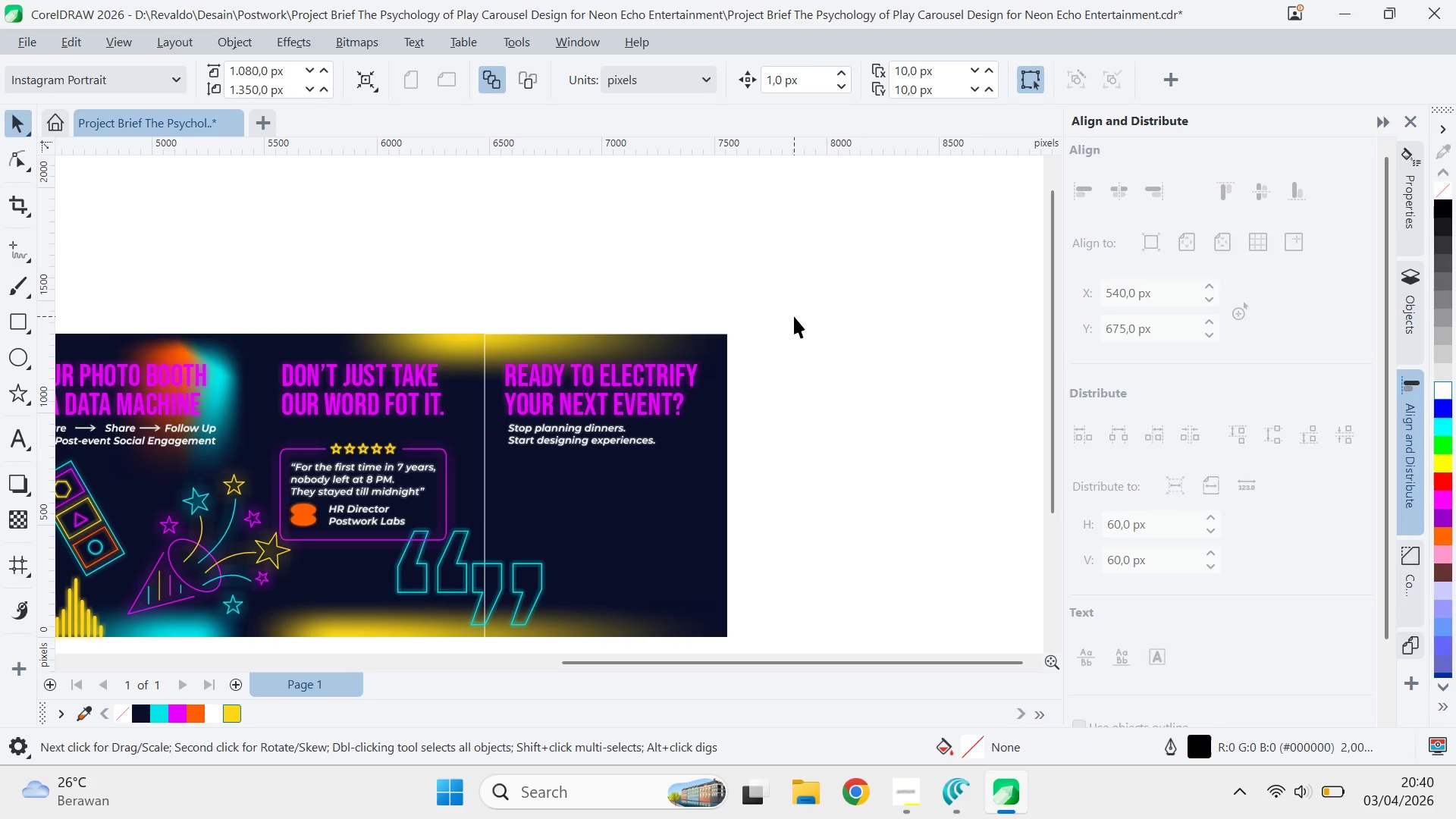 
key(Control+S)
 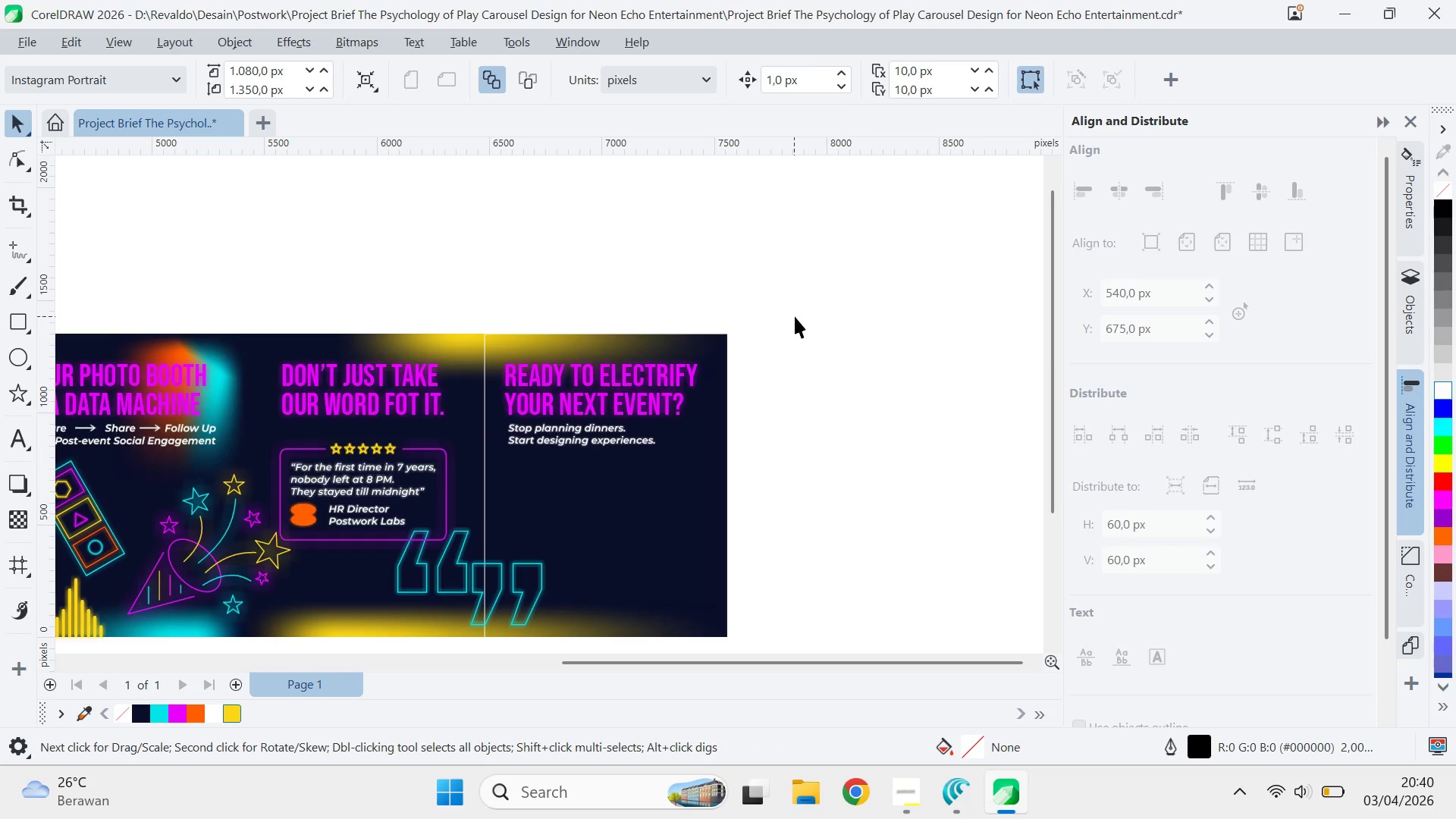 
key(Alt+AltLeft)
 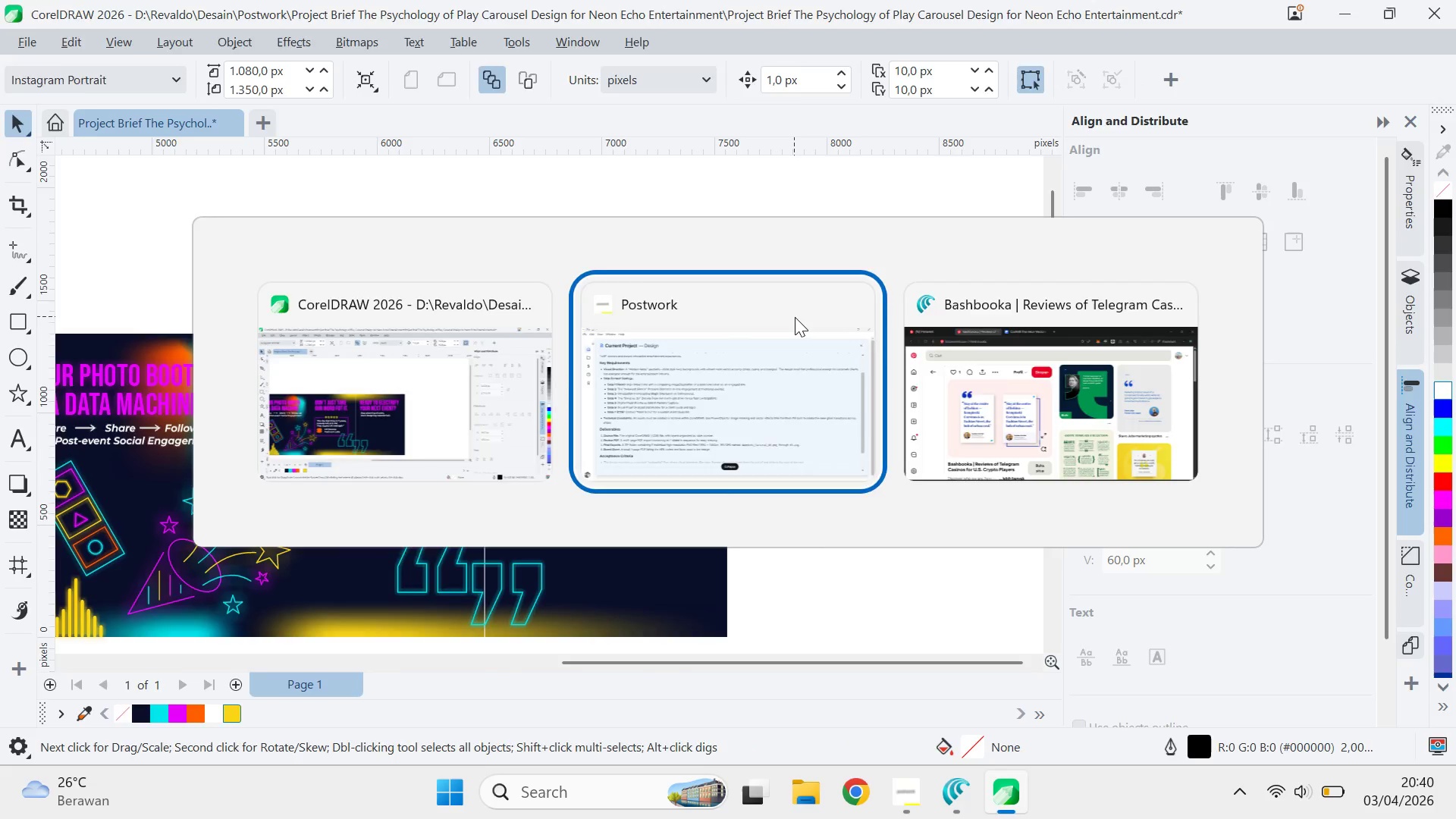 
key(Alt+Tab)